 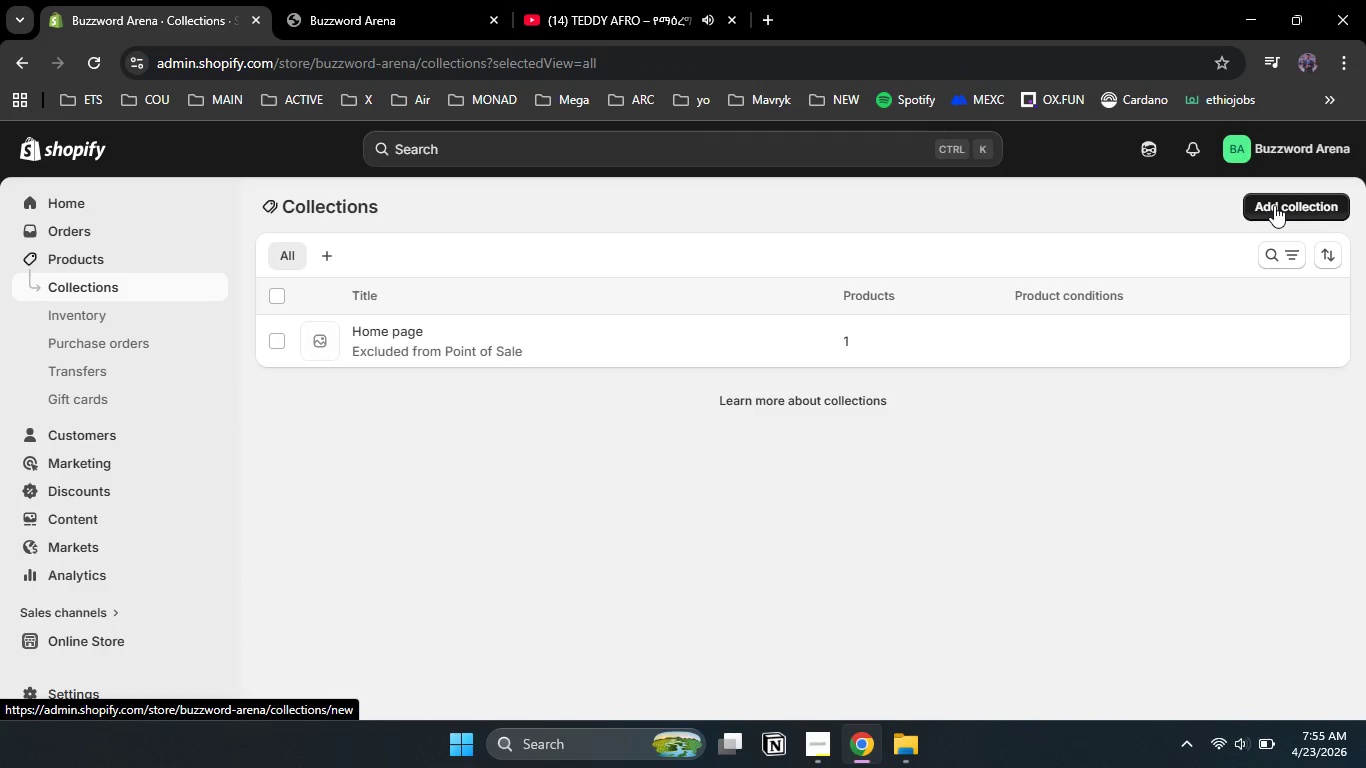 
left_click([1274, 205])
 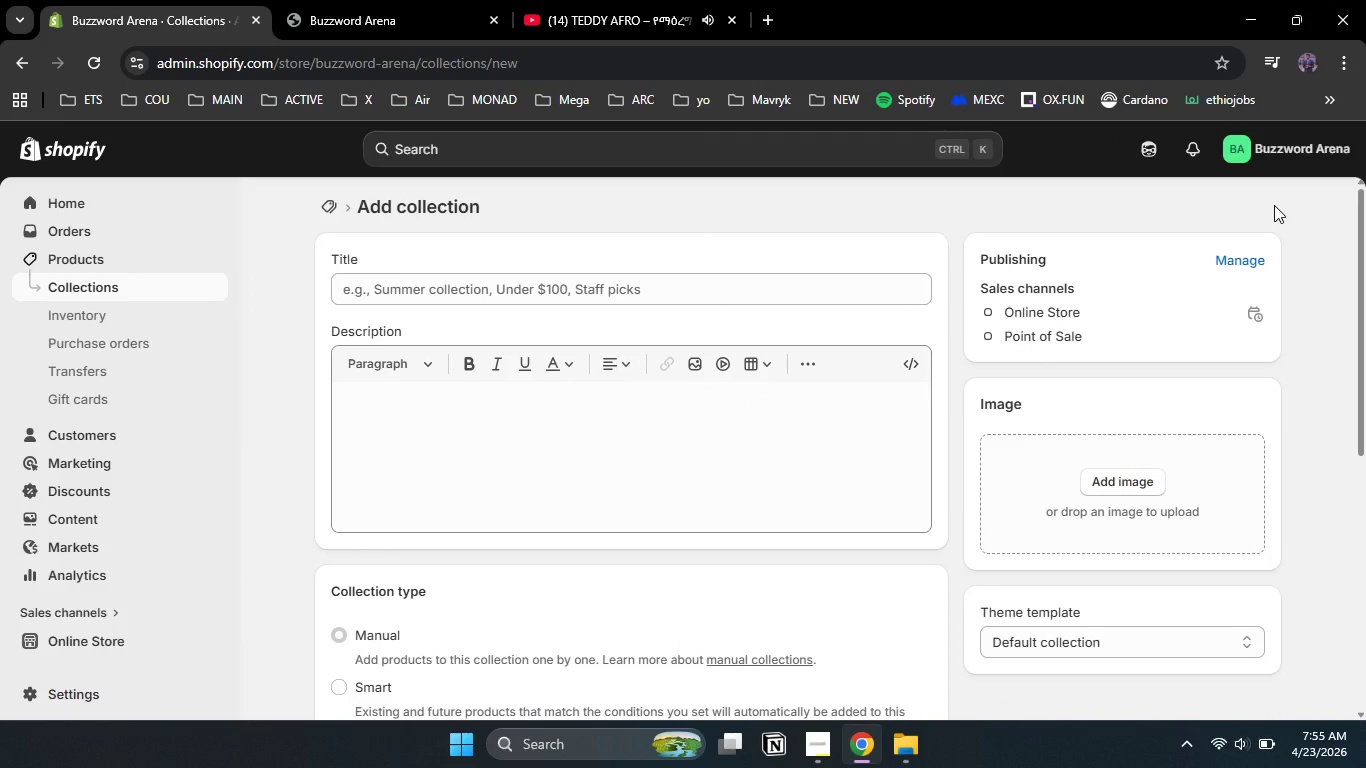 
wait(7.52)
 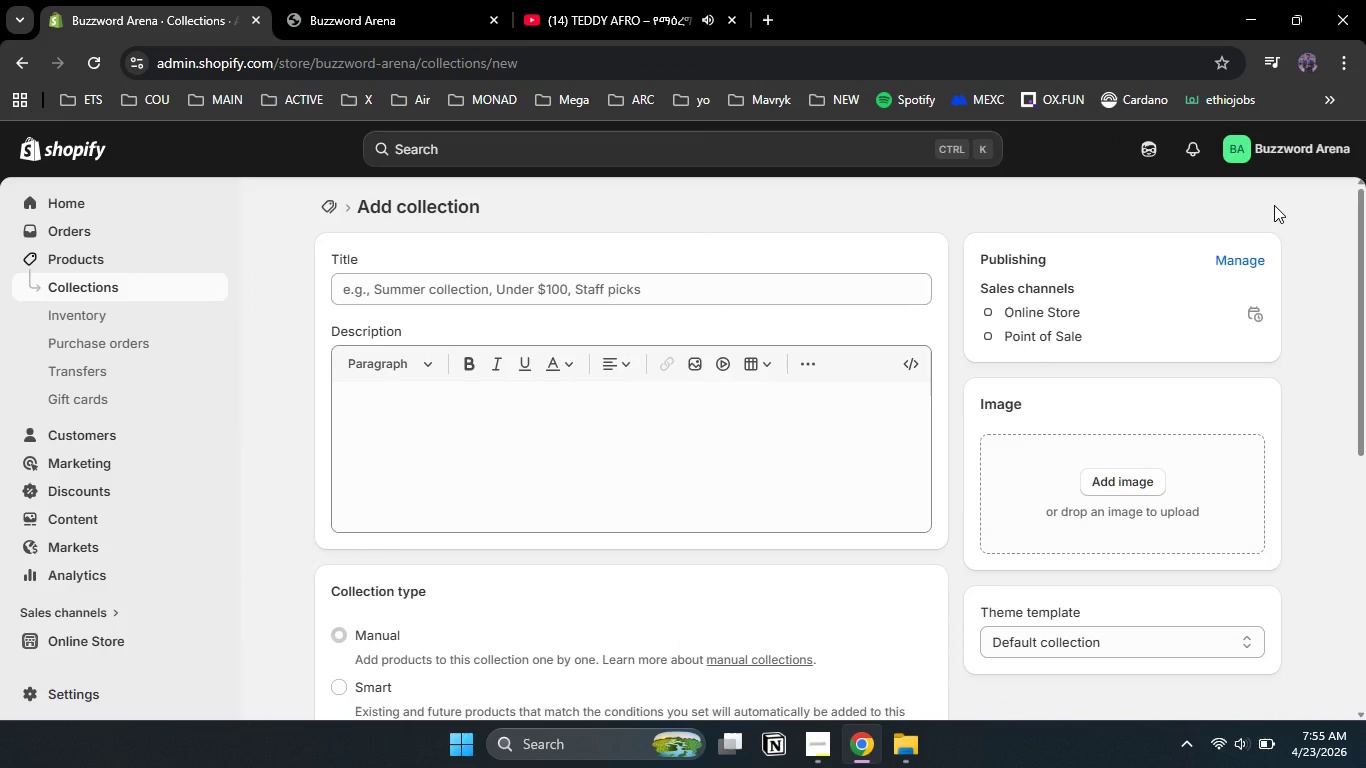 
left_click([731, 296])
 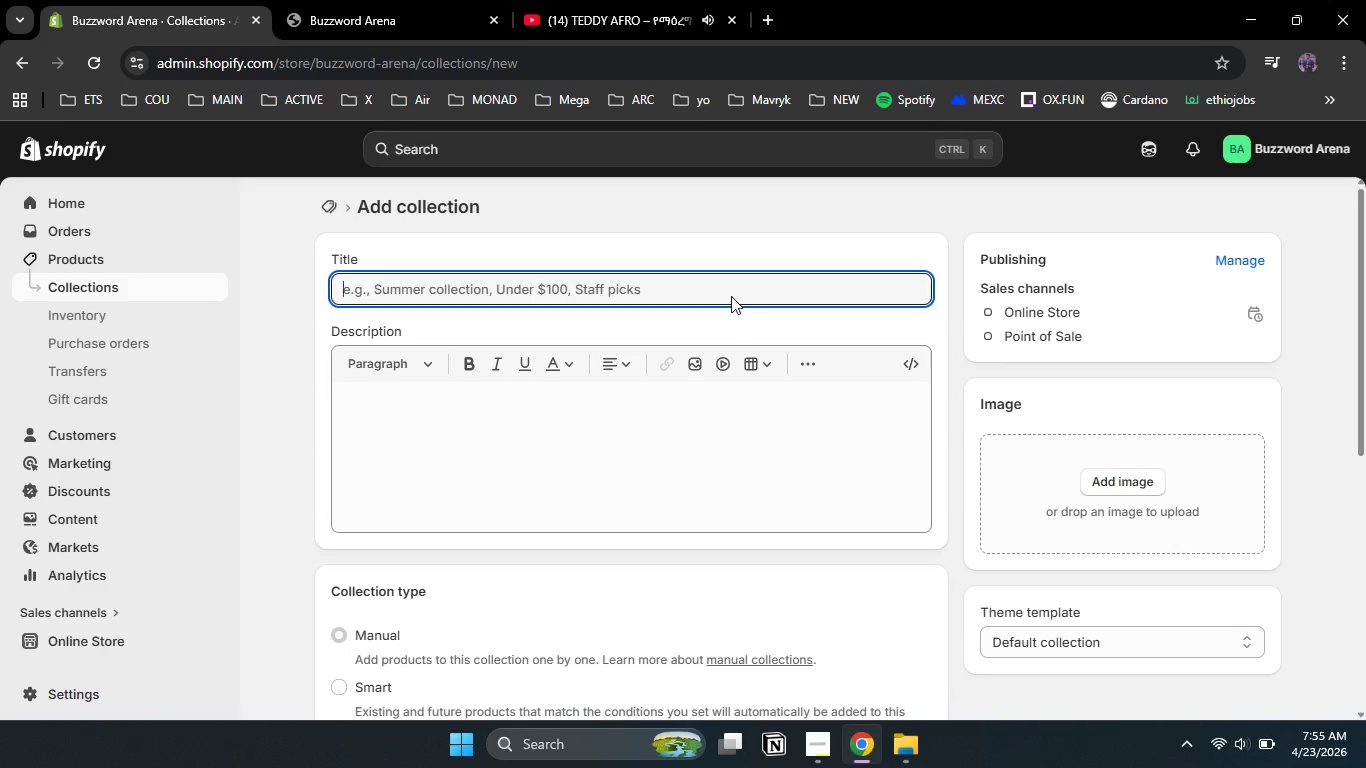 
type(Corporate Packges)
 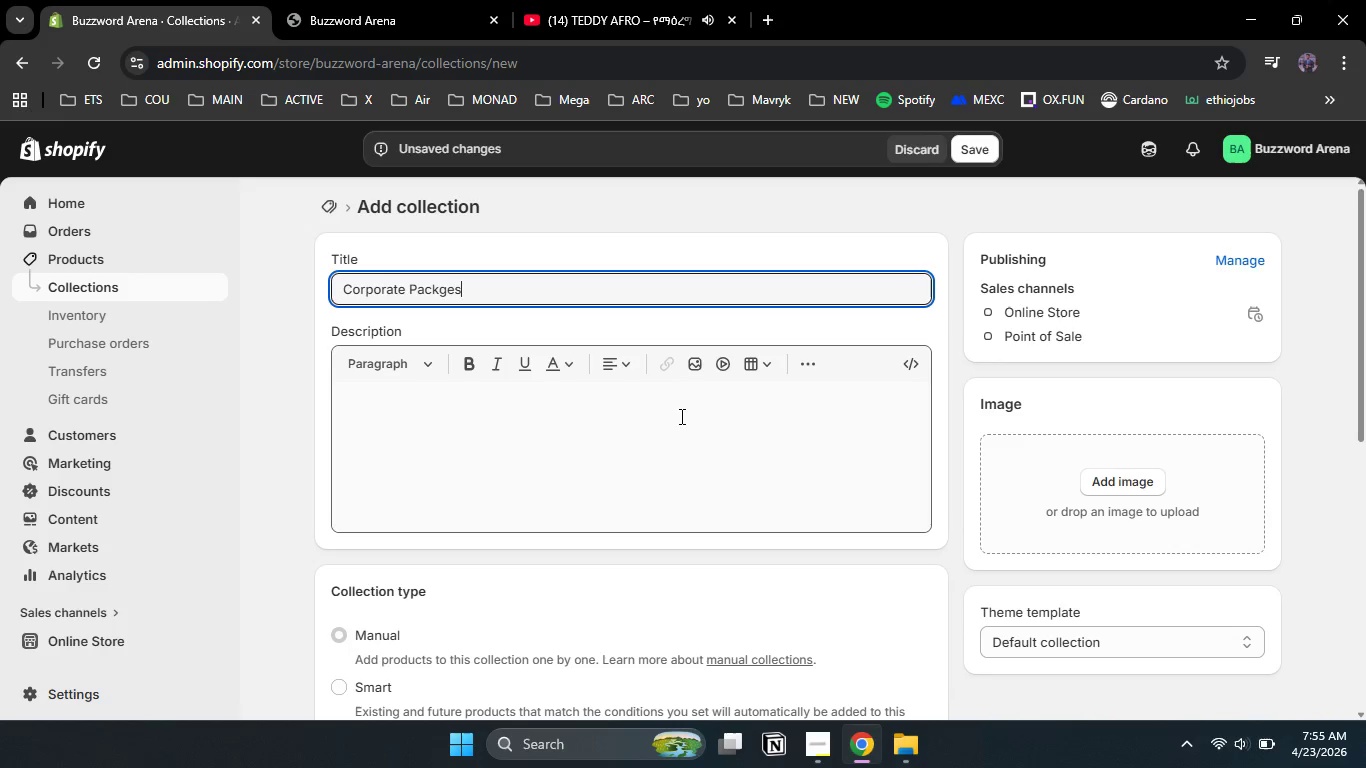 
left_click([675, 422])
 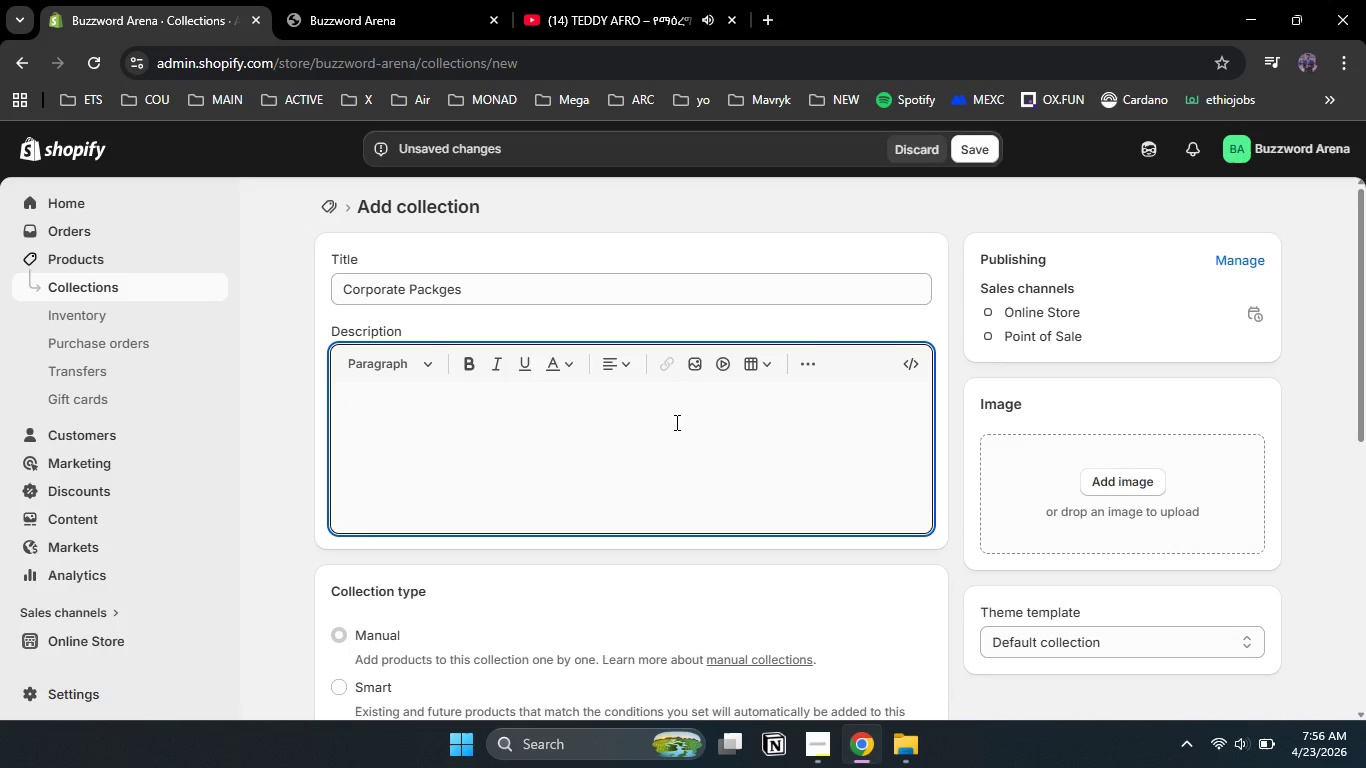 
type(Take your company gathering from ordinary to arena worthy. Our )
 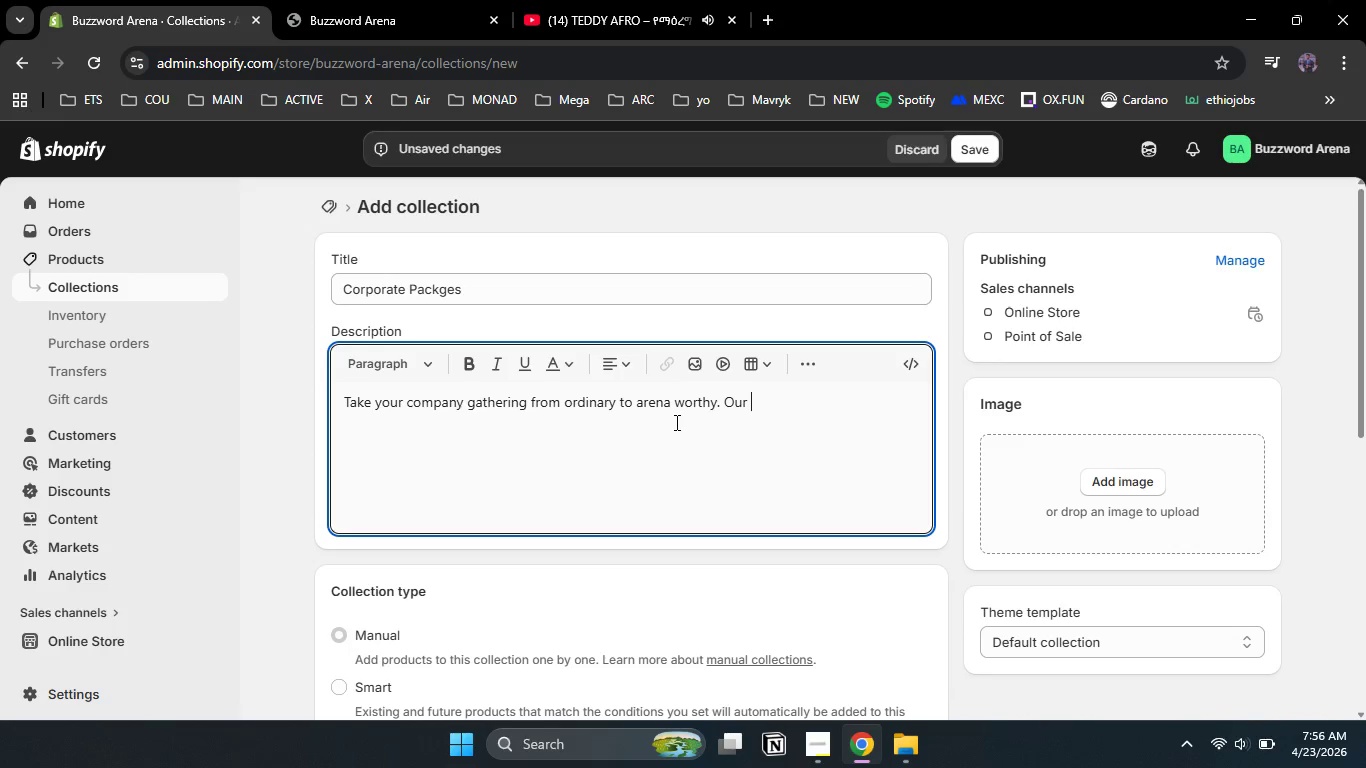 
type(Corporate pakage )
key(Backspace)
type(s brings thrill of a live interactinve game show dit)
key(Backspace)
type(rectly to your office, offi)
key(Backspace)
type(site, or conference hall. Designed for teams building entertainment )
key(Backspace)
type(, each package transfroms colleagues, managers ion)
key(Backspace)
key(Backspace)
type(nto hosts, and boardrooms into battlefields of wit and speed.)
 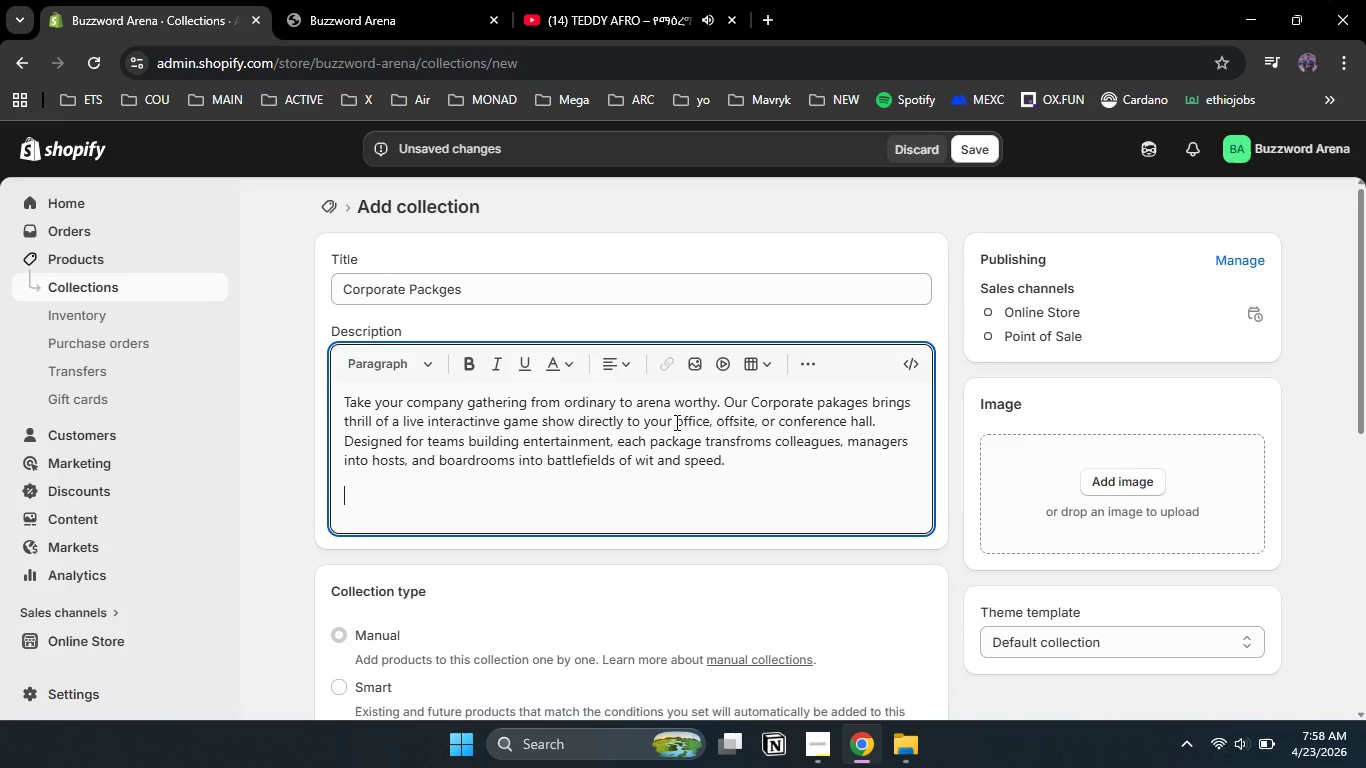 
 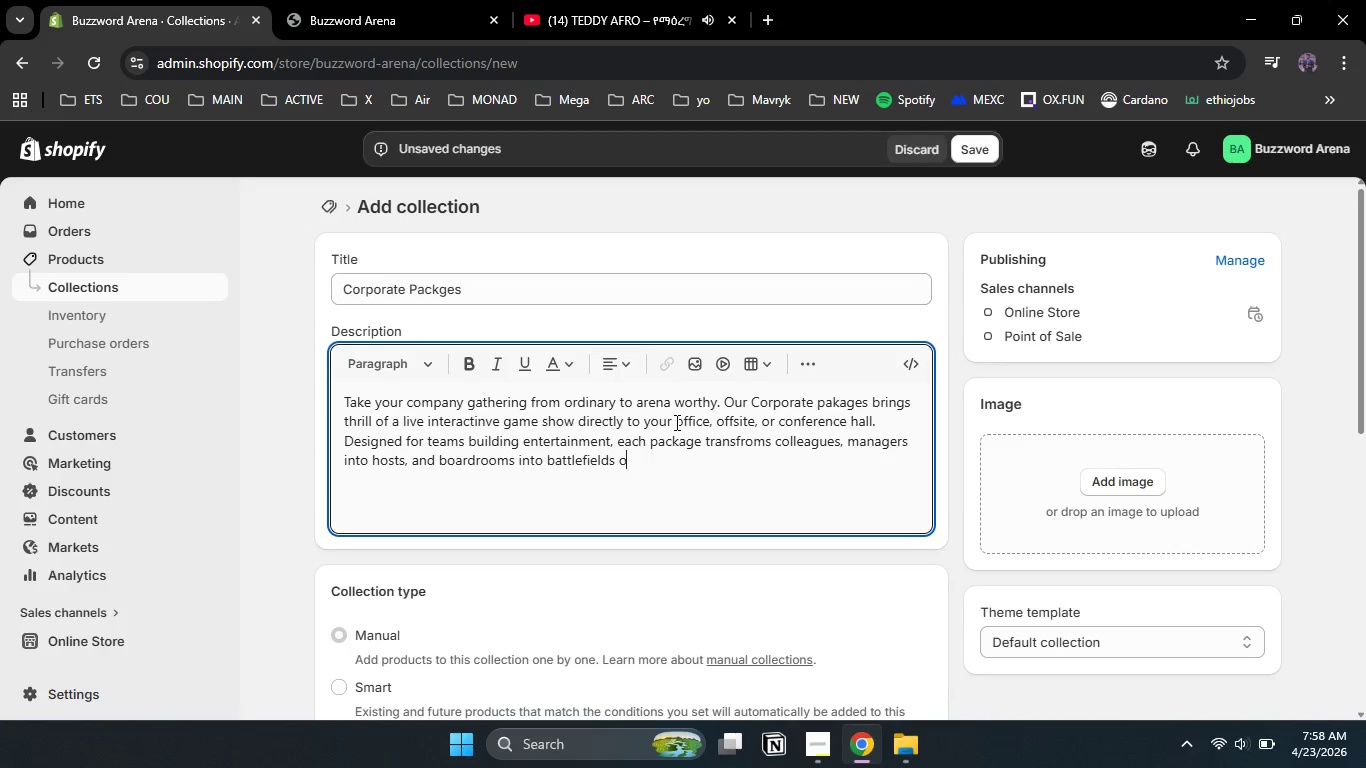 
key(Enter)
 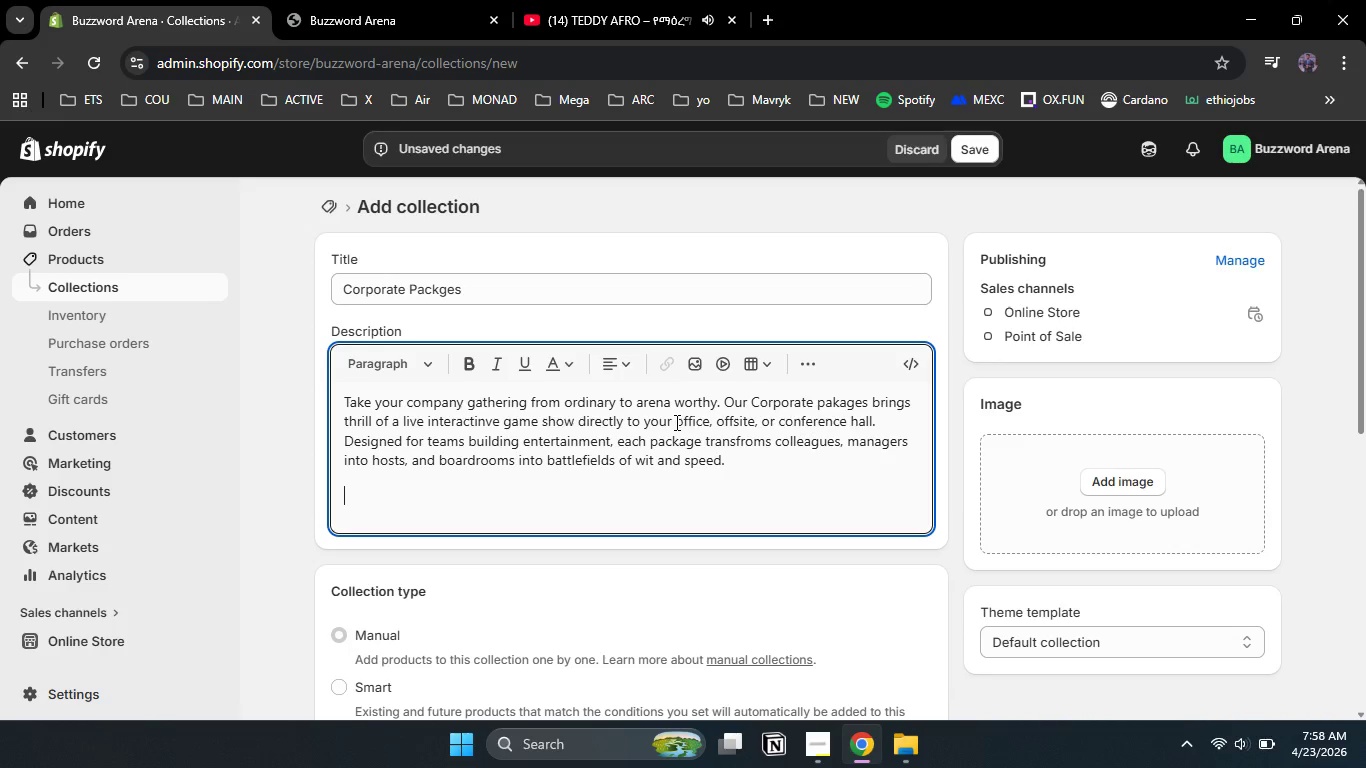 
type(e)
key(Backspace)
type(Whether you need )
 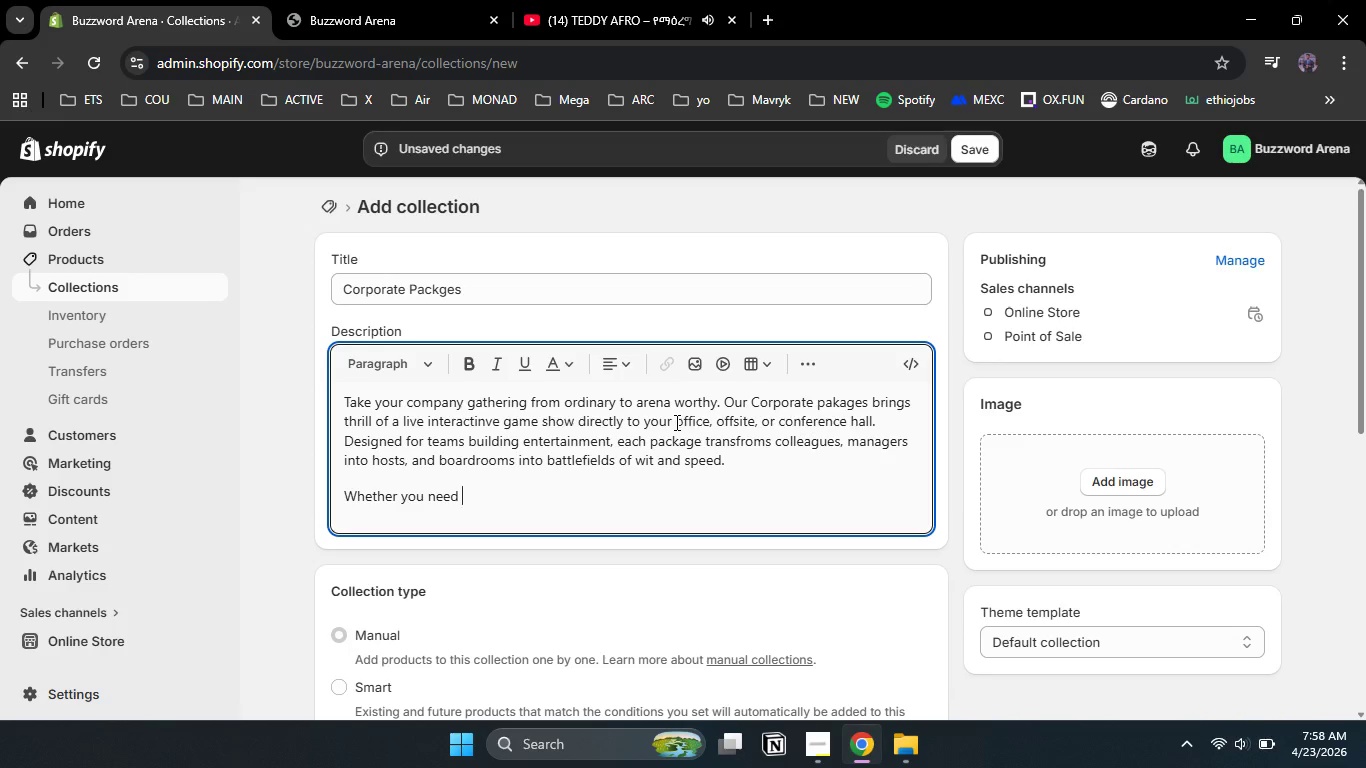 
type(energizer)
key(Backspace)
type( a sale )
key(Backspace)
type(s kickoff, celebrate a product launch, or simply break the ice after a quarter of remote work, our mobile trivia )
 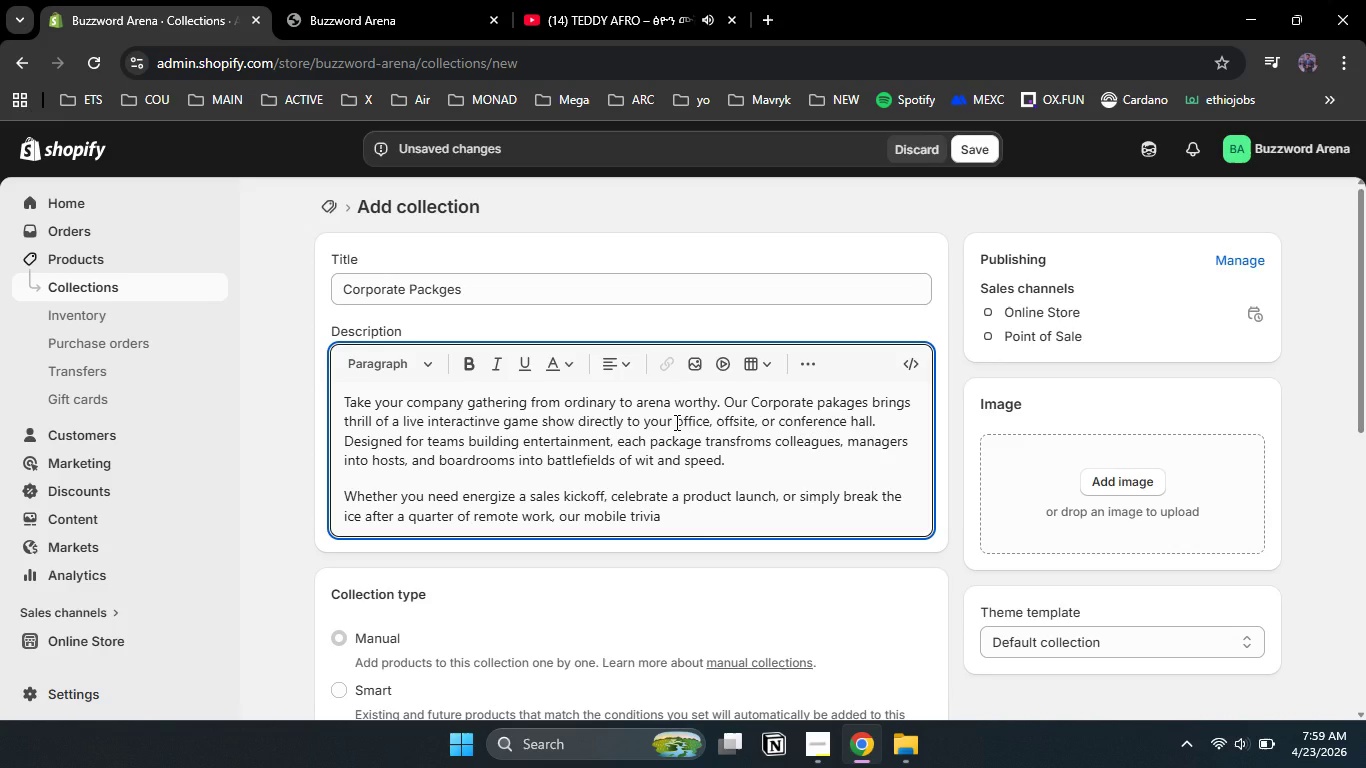 
type(experiences deliver laughter, d)
key(Backspace)
type(friendly rivalryand i)
key(Backspace)
key(Backspace)
key(Backspace)
key(Backspace)
key(Backspace)
type(, and unforgo)
key(Backspace)
type(etable )
key(Backspace)
key(Backspace)
key(Backspace)
key(Backspace)
key(Backspace)
type(table moments.[VolumeDown][VolumeDown][VolumeDown][VolumeDown][VolumeDown][VolumeDown][VolumeDown][VolumeDown][VolumeDown][VolumeDown][VolumeDown][VolumeDown][VolumeDown] Choose from the mobile trivia showdown [PlayPause]or Buzzword arena both incude professional emcee scripts, wirless bux)
key(Backspace)
type(zzers am)
key(Backspace)
type(nd live leadboards)
key(Backspace)
type( projection.)
 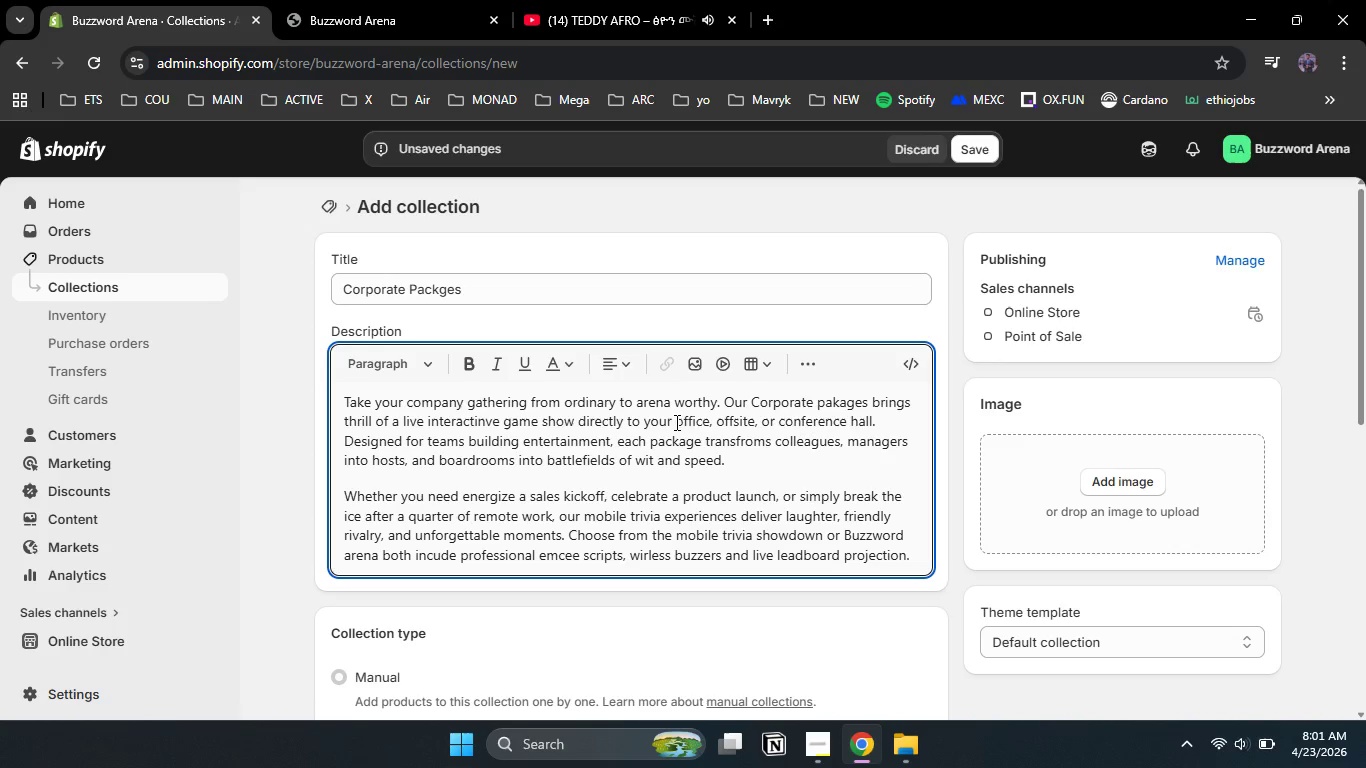 
key(Enter)
 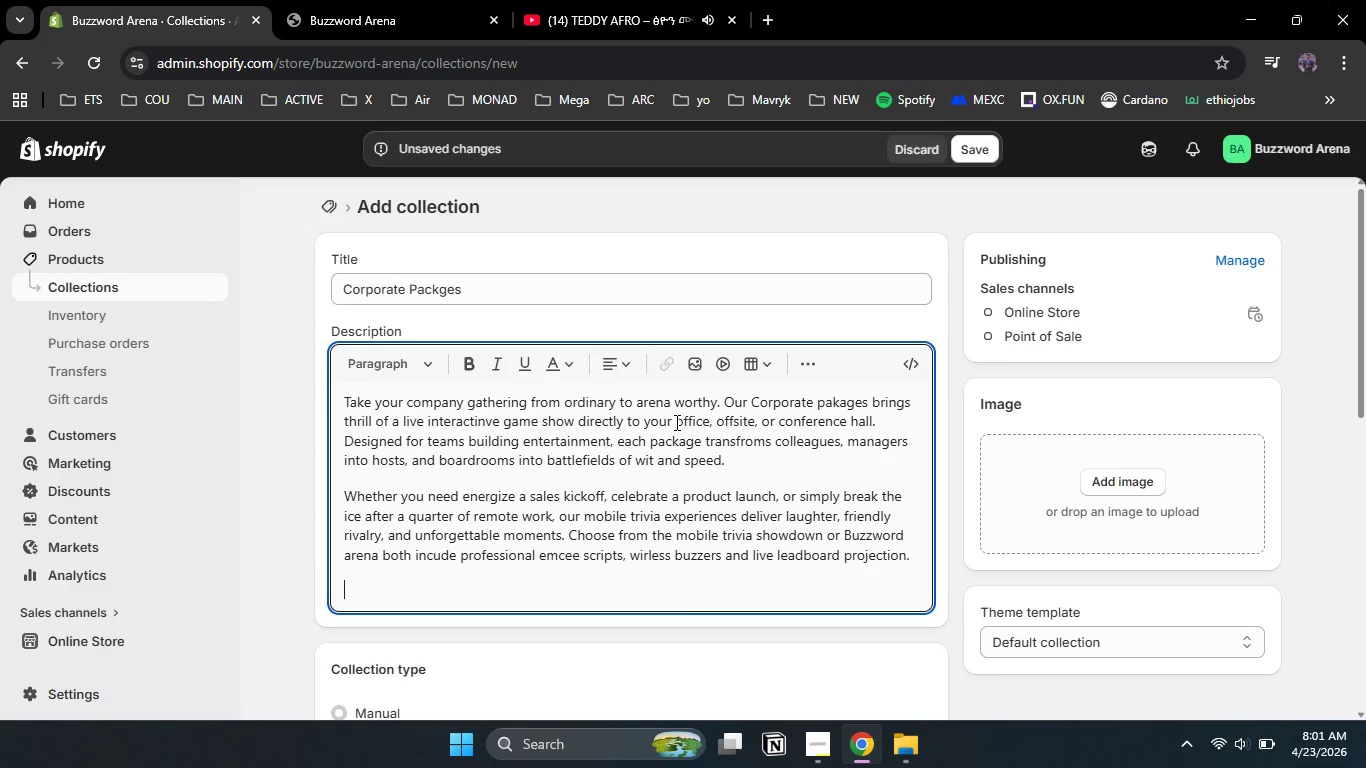 
type(All corporate package scale to your time size ())
 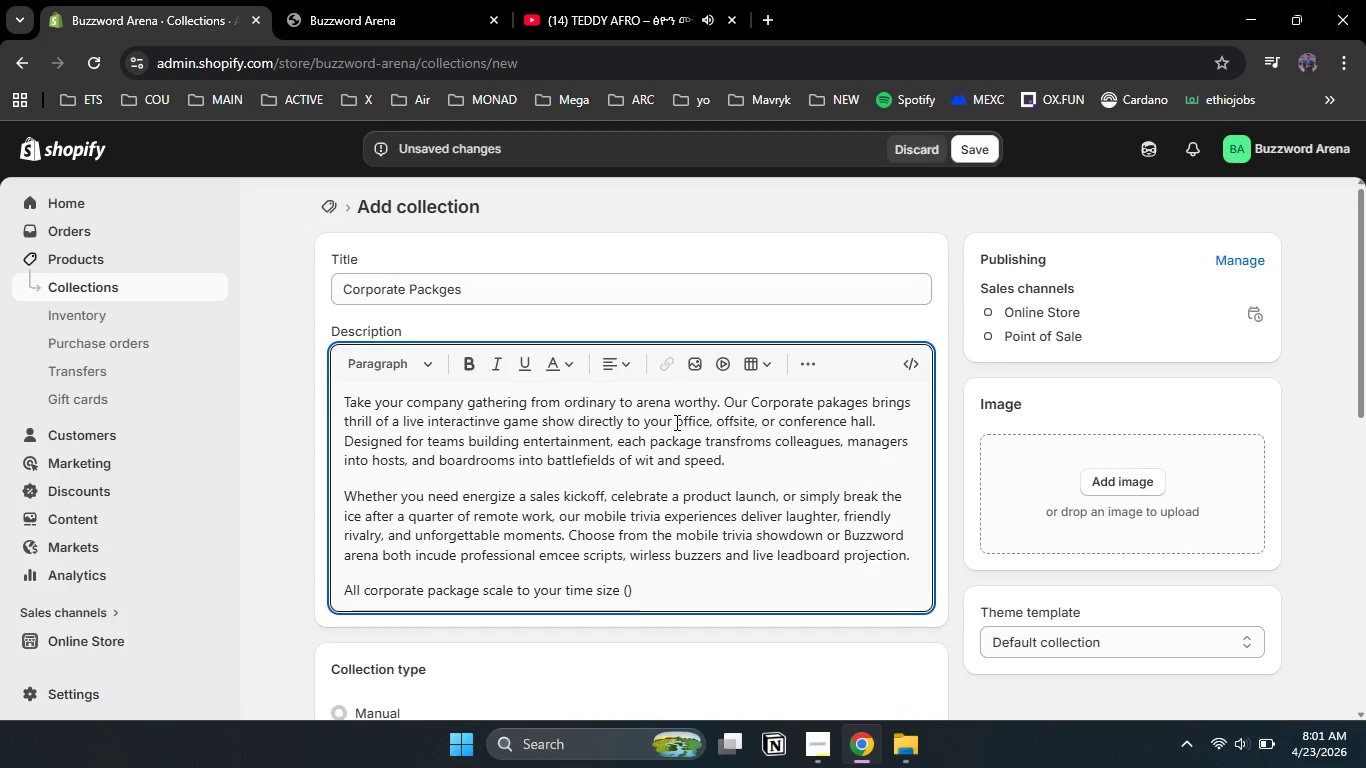 
key(ArrowLeft)
 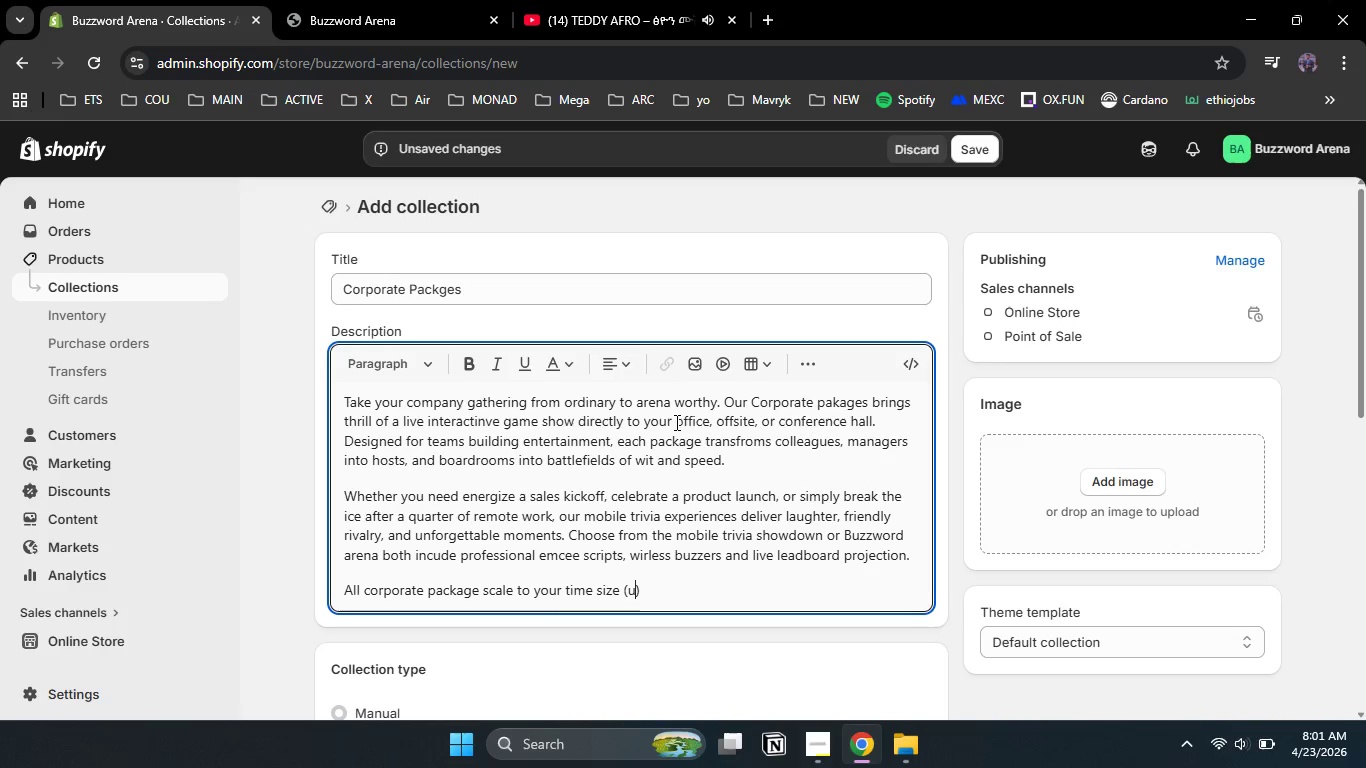 
type(under 50to )
 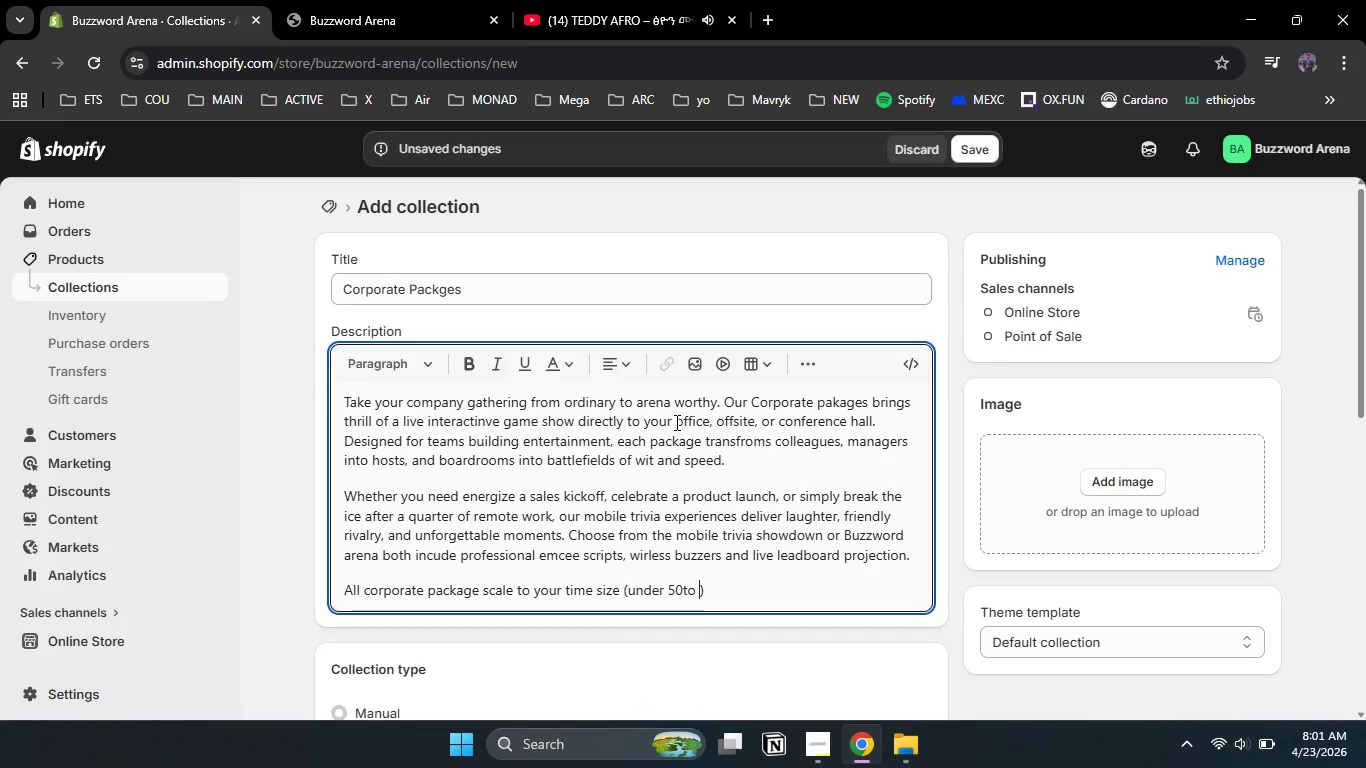 
key(ArrowLeft)
 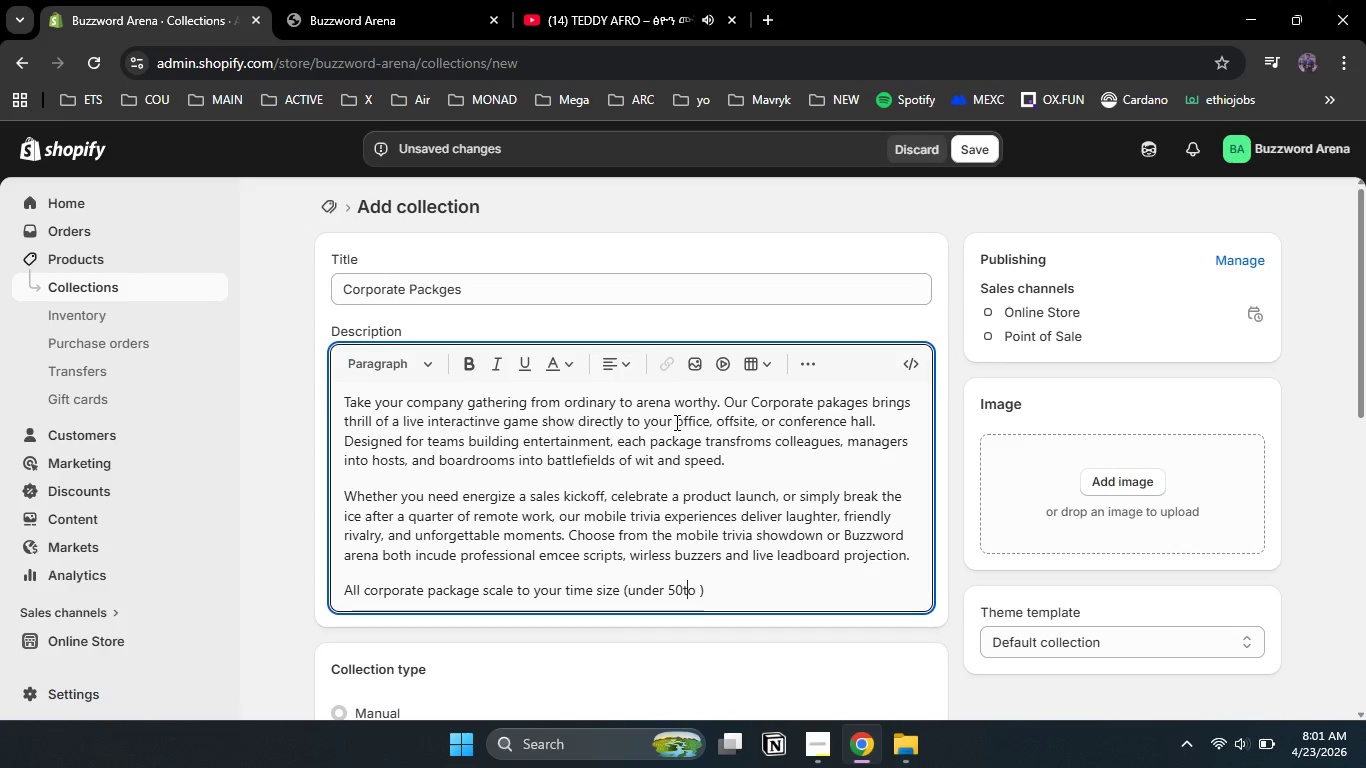 
key(ArrowLeft)
 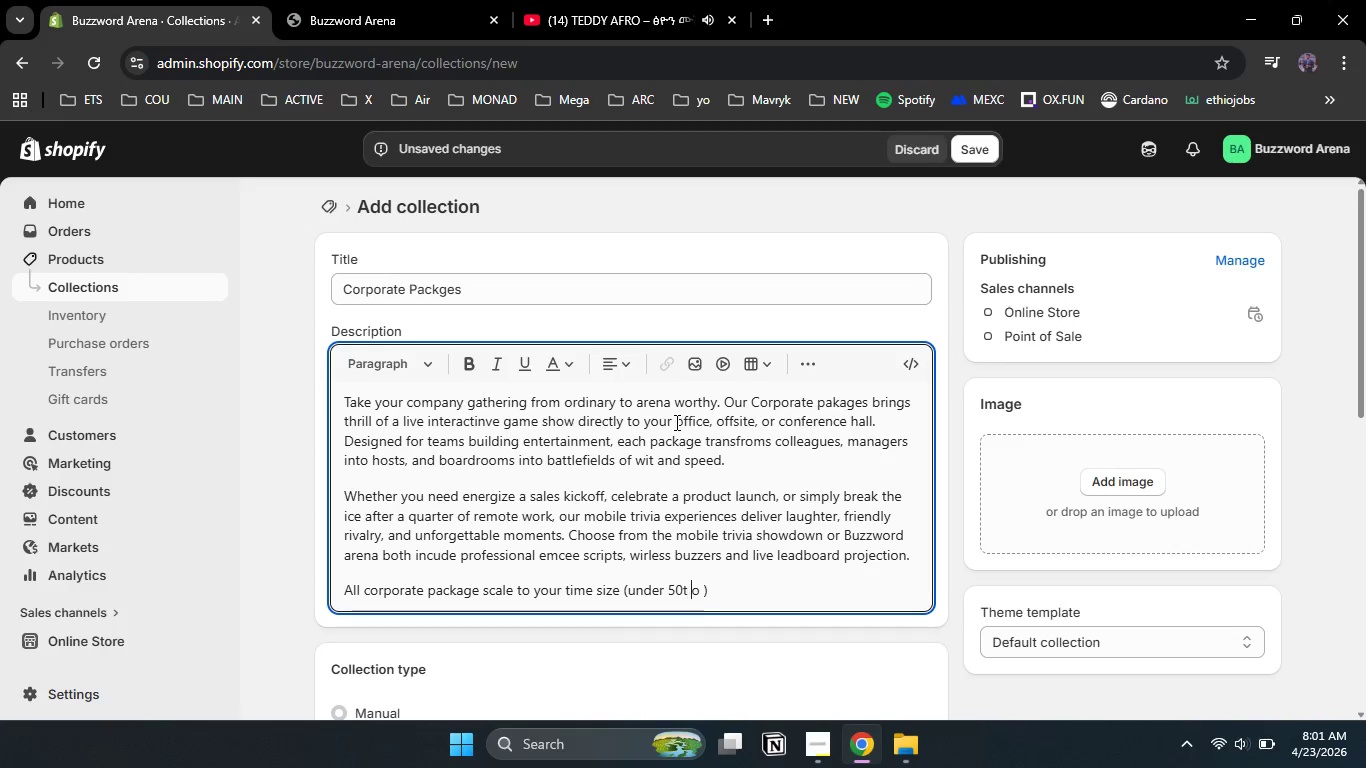 
key(Space)
 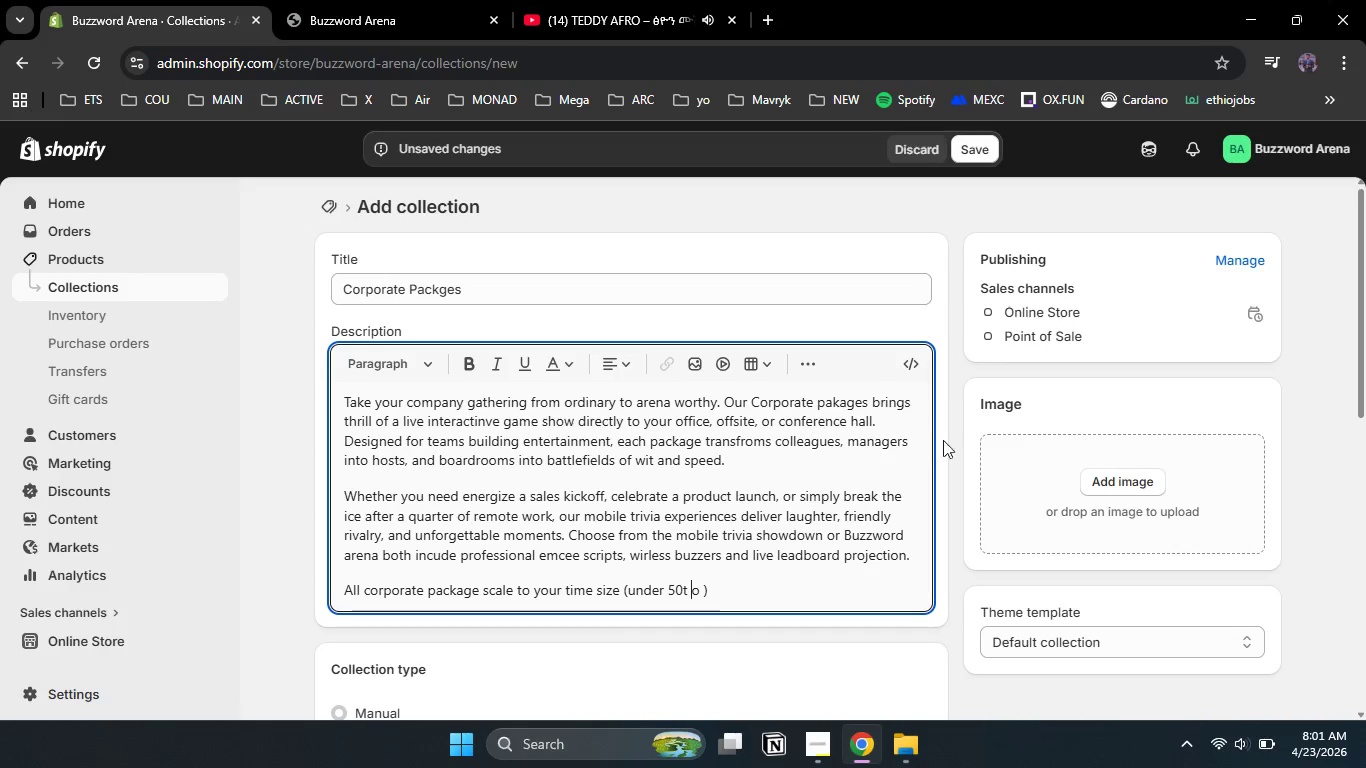 
left_click([953, 452])
 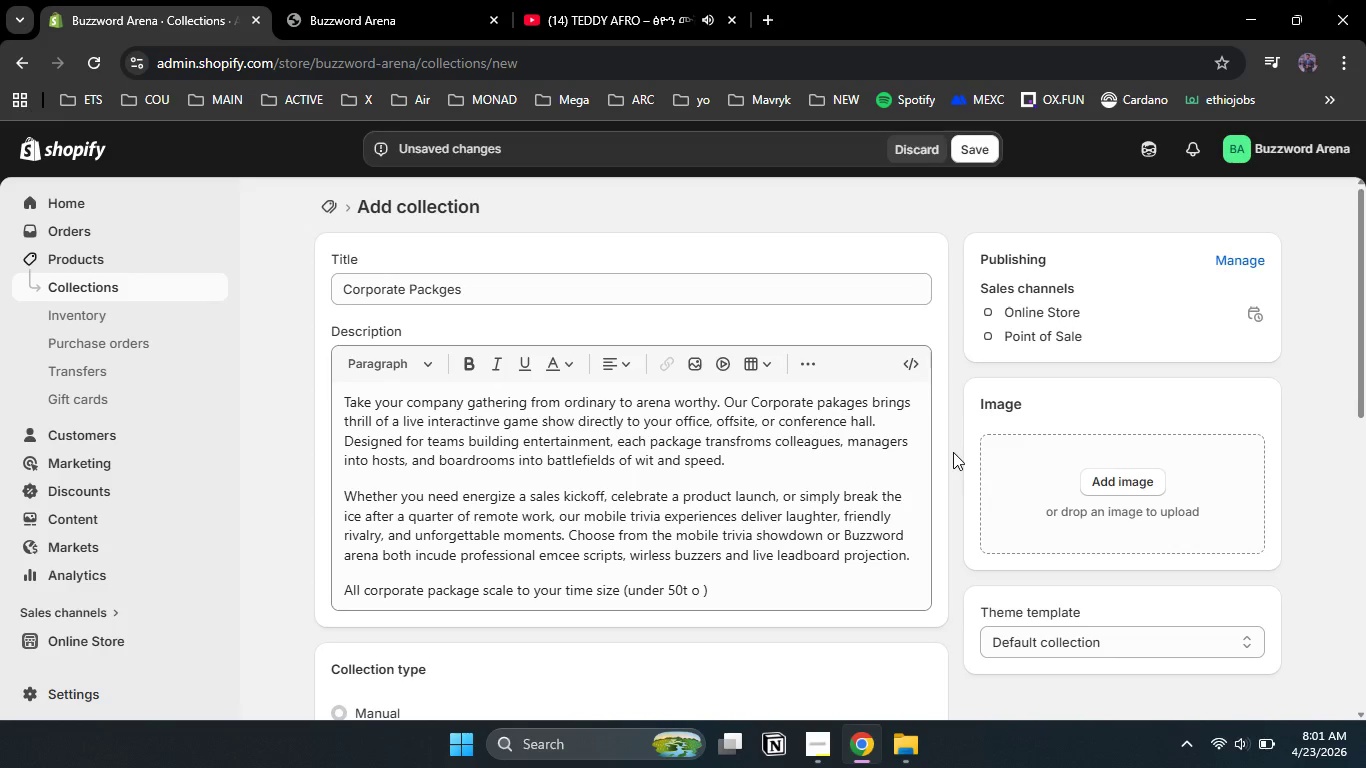 
scroll: coordinate [953, 452], scroll_direction: down, amount: 1.0
 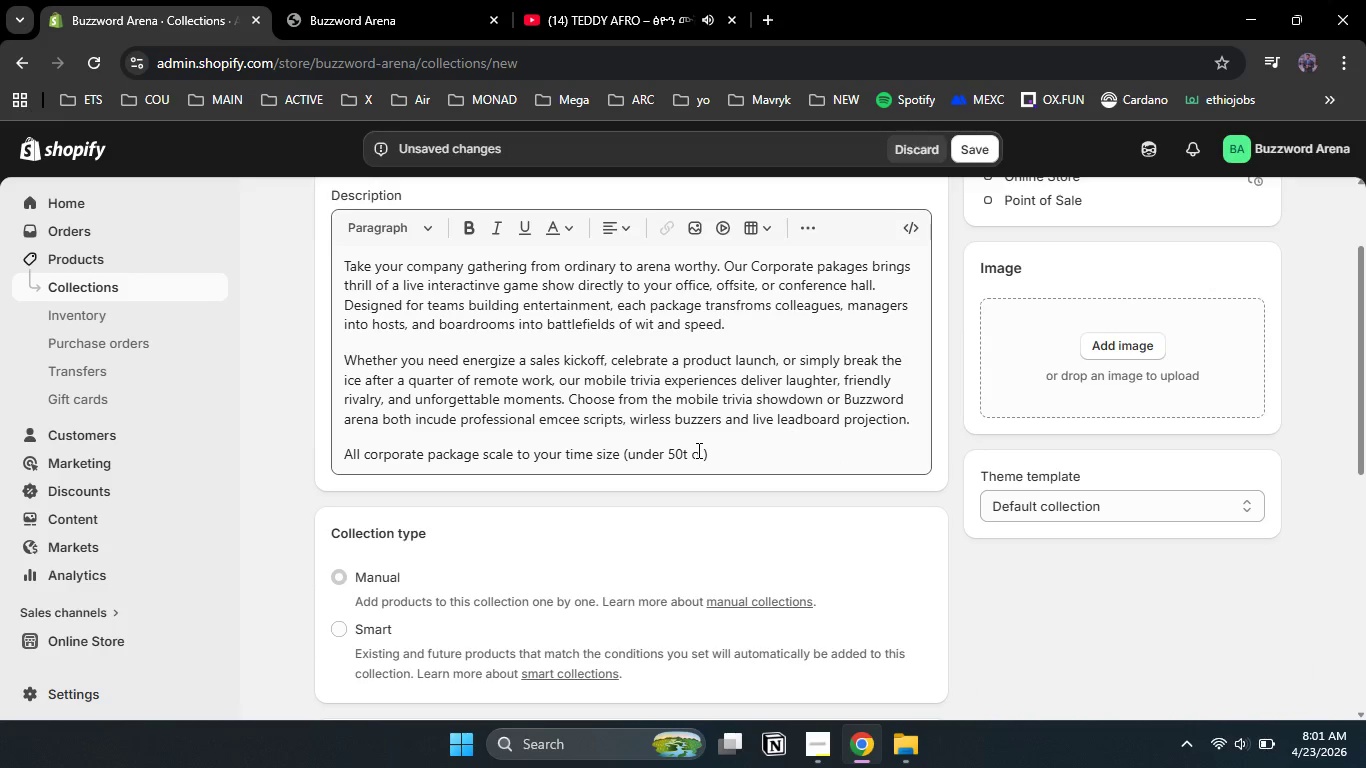 
left_click([697, 450])
 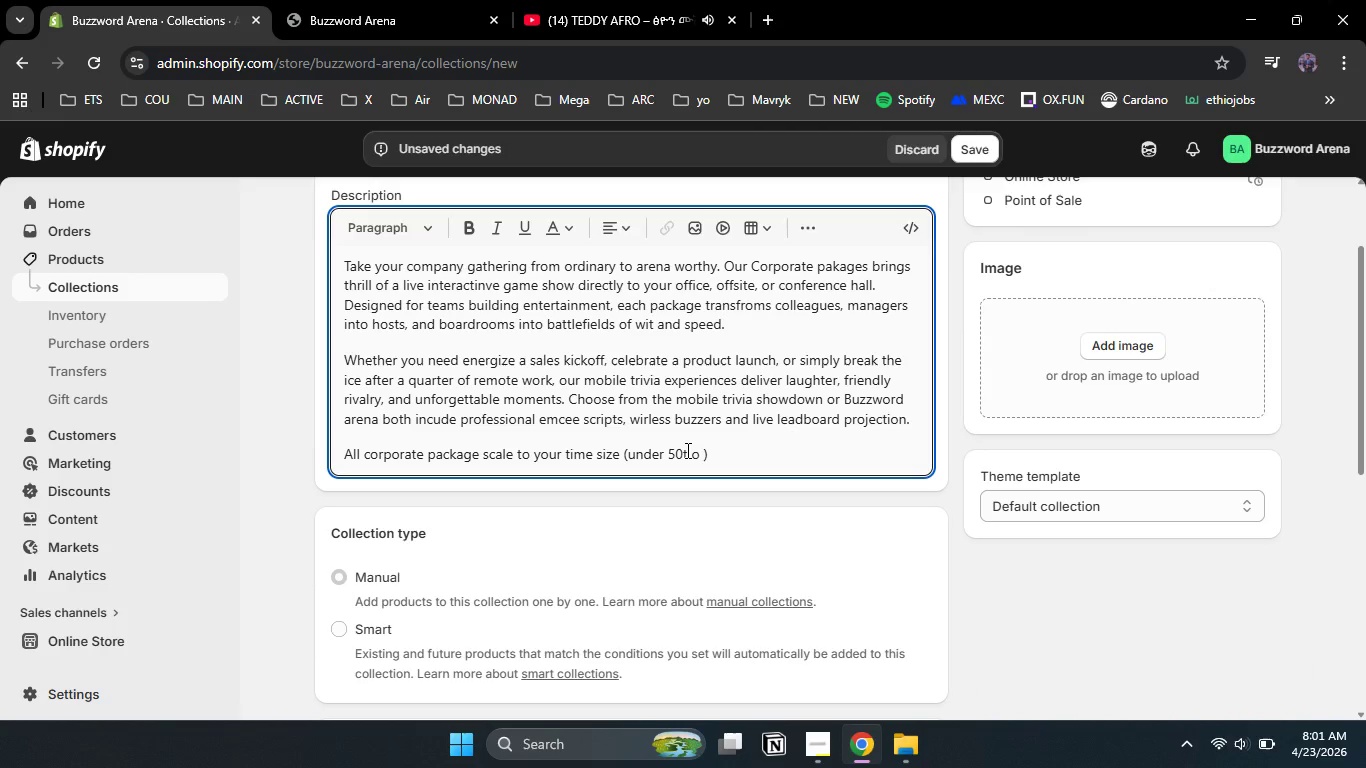 
key(Backspace)
key(Backspace)
key(Backspace)
type( to 150+ particio)
key(Backspace)
type(pants)
 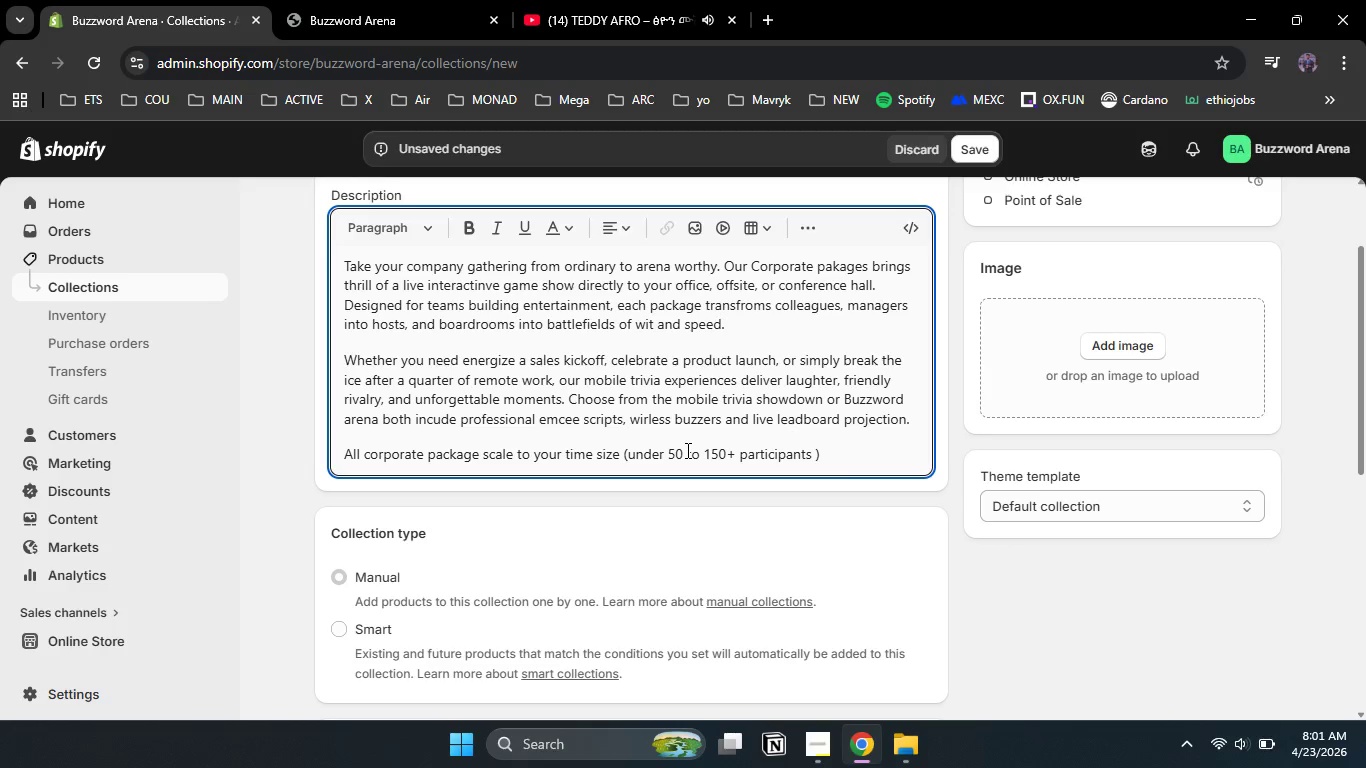 
key(ArrowRight)
 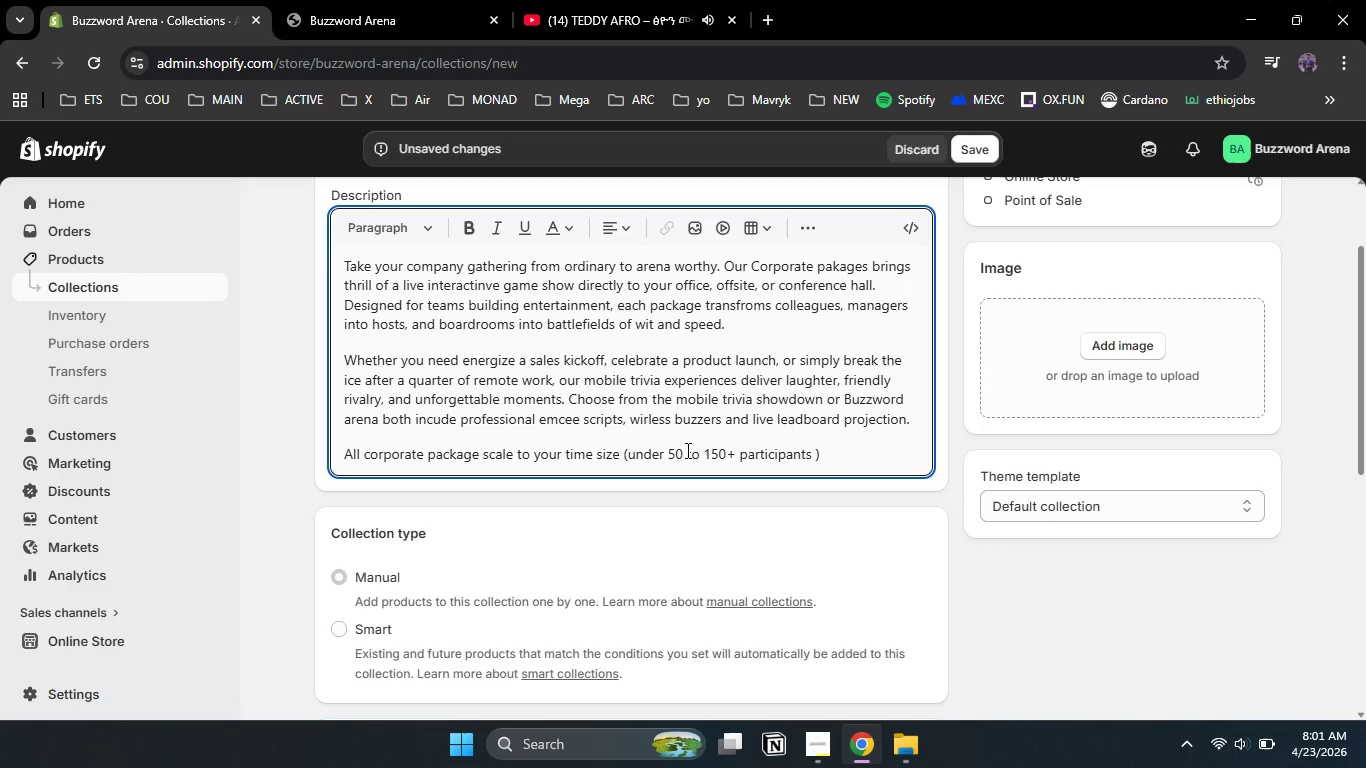 
key(Backspace)
 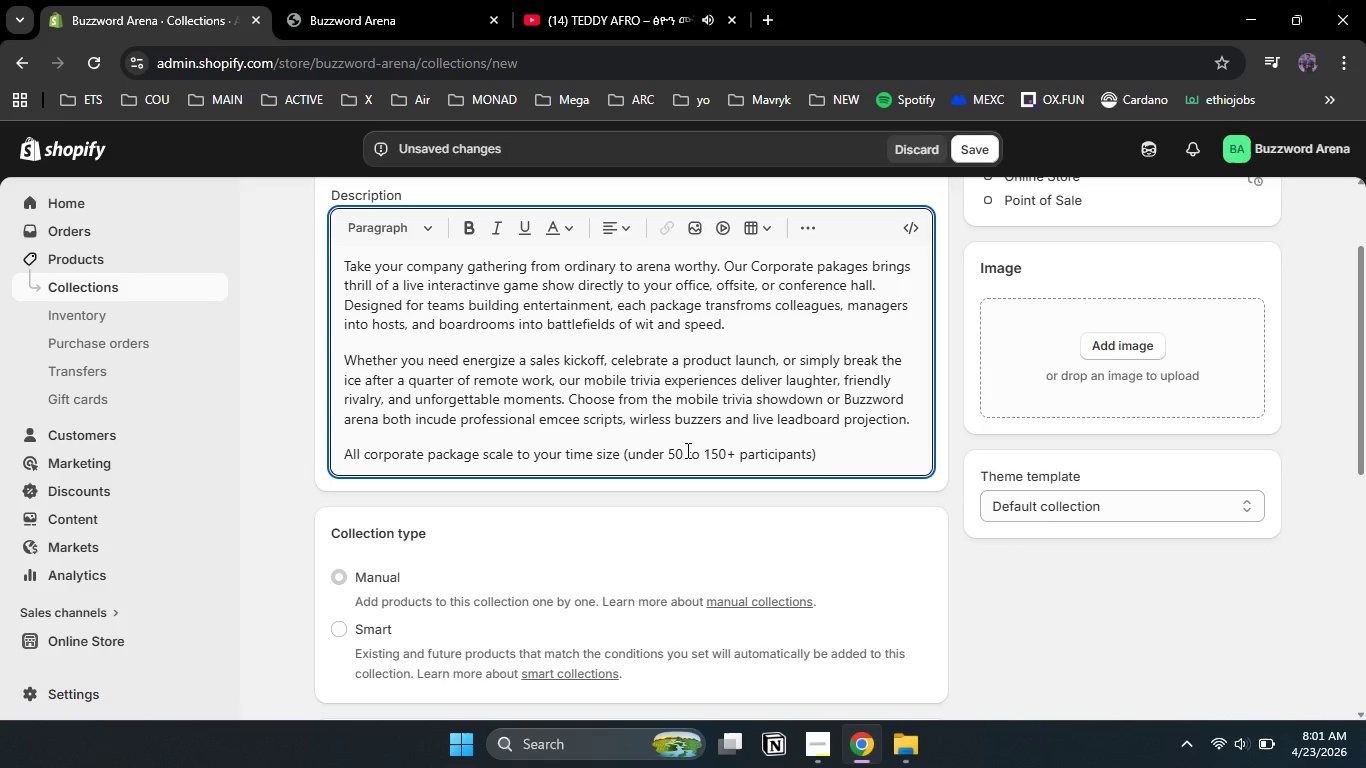 
key(ArrowRight)
 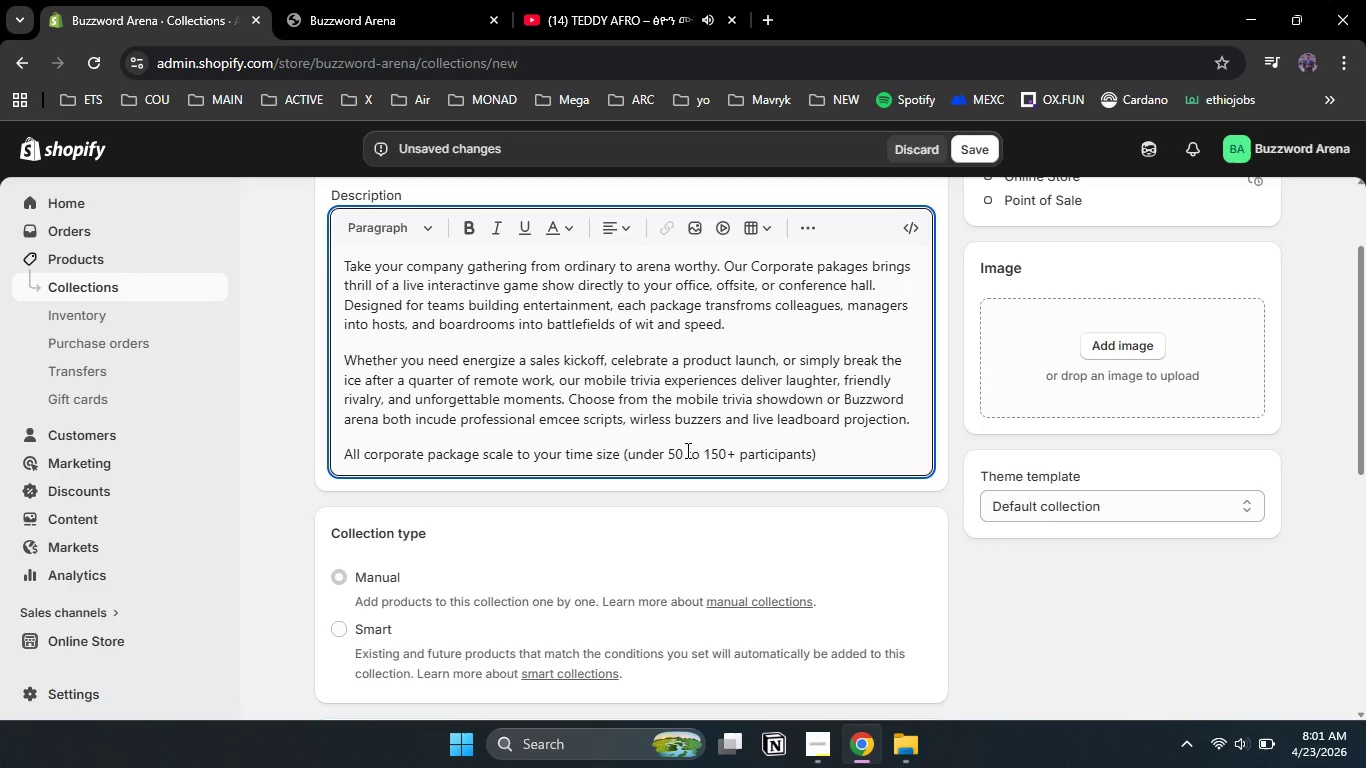 
type( and t)
key(Backspace)
type(run from 60 to )
 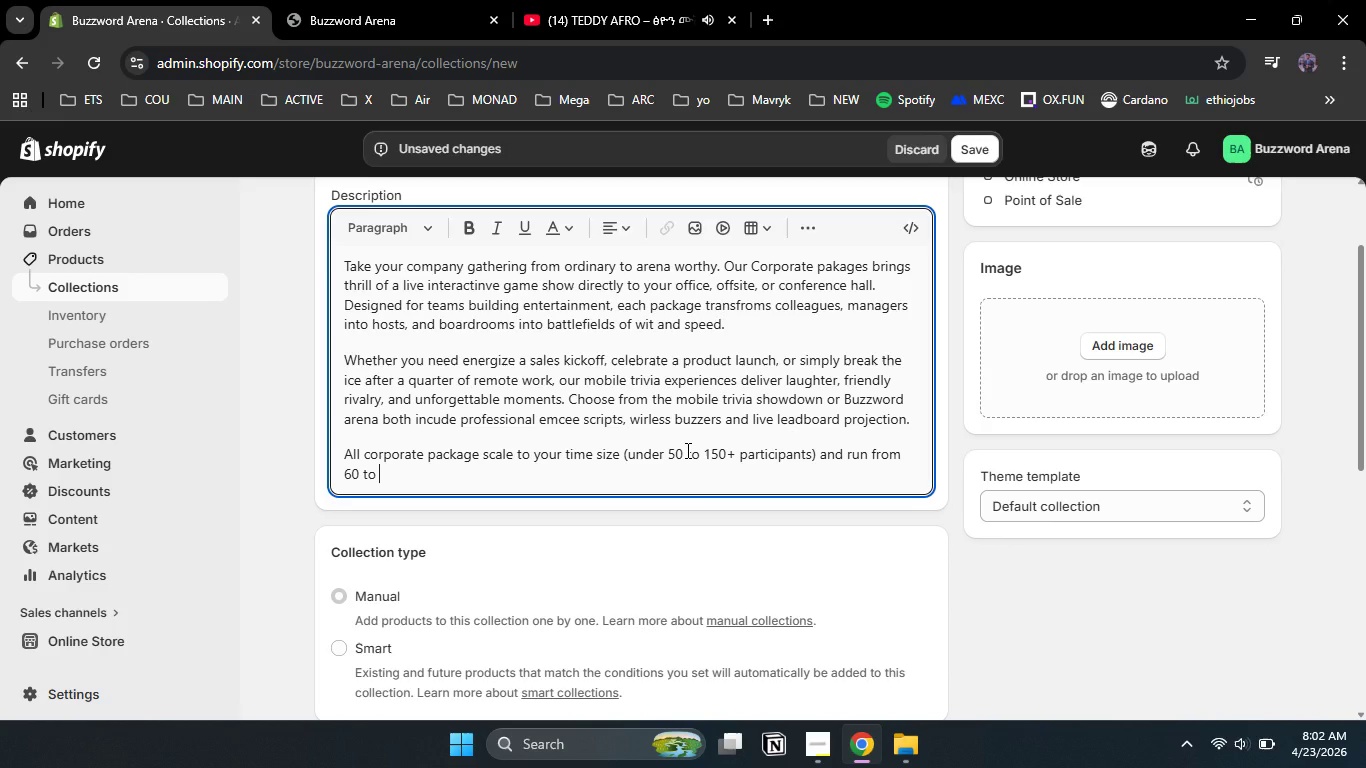 
type(120minutes. Prices adjust dym)
key(Backspace)
type(namicc)
key(Backspace)
type(ally based on duration and headcount )
key(Backspace)
type(. No AV setup? No problems we provide everything except the applause.)
 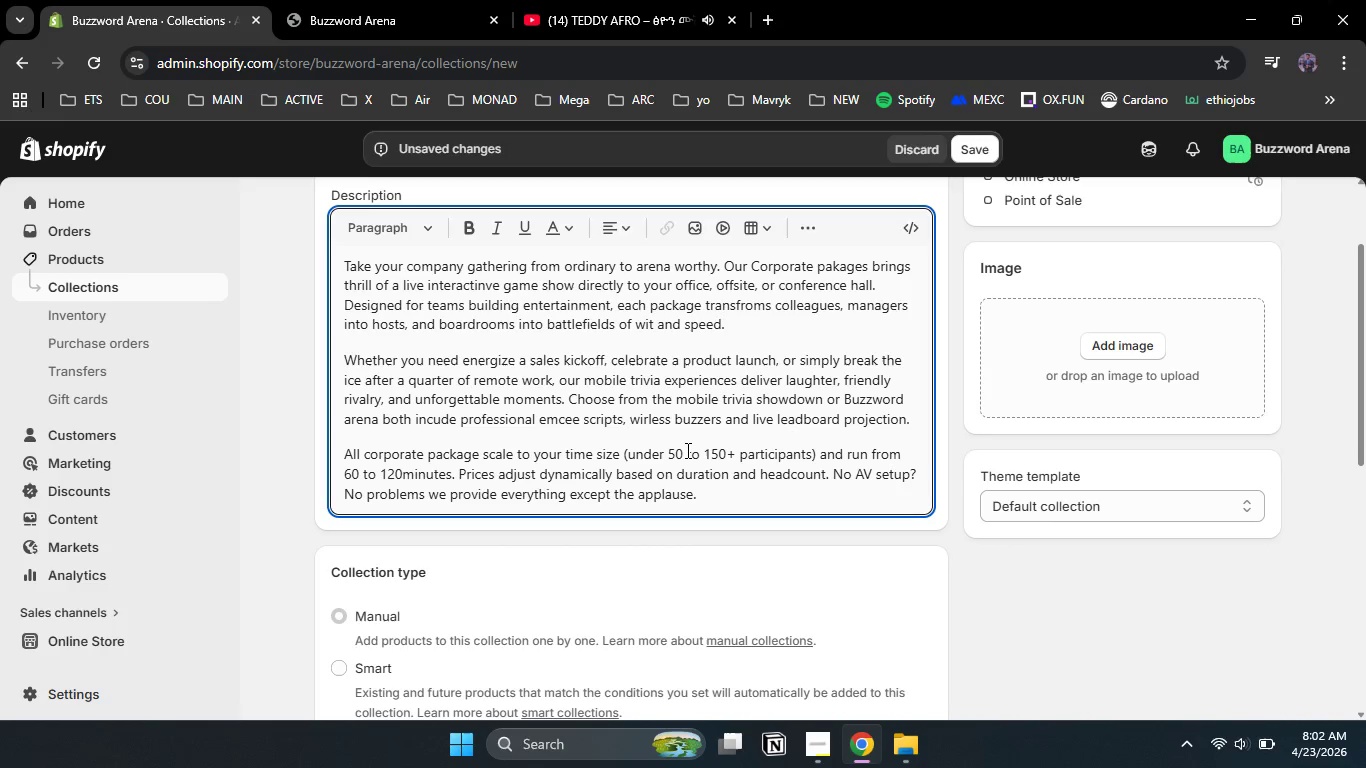 
left_click([623, 0])
 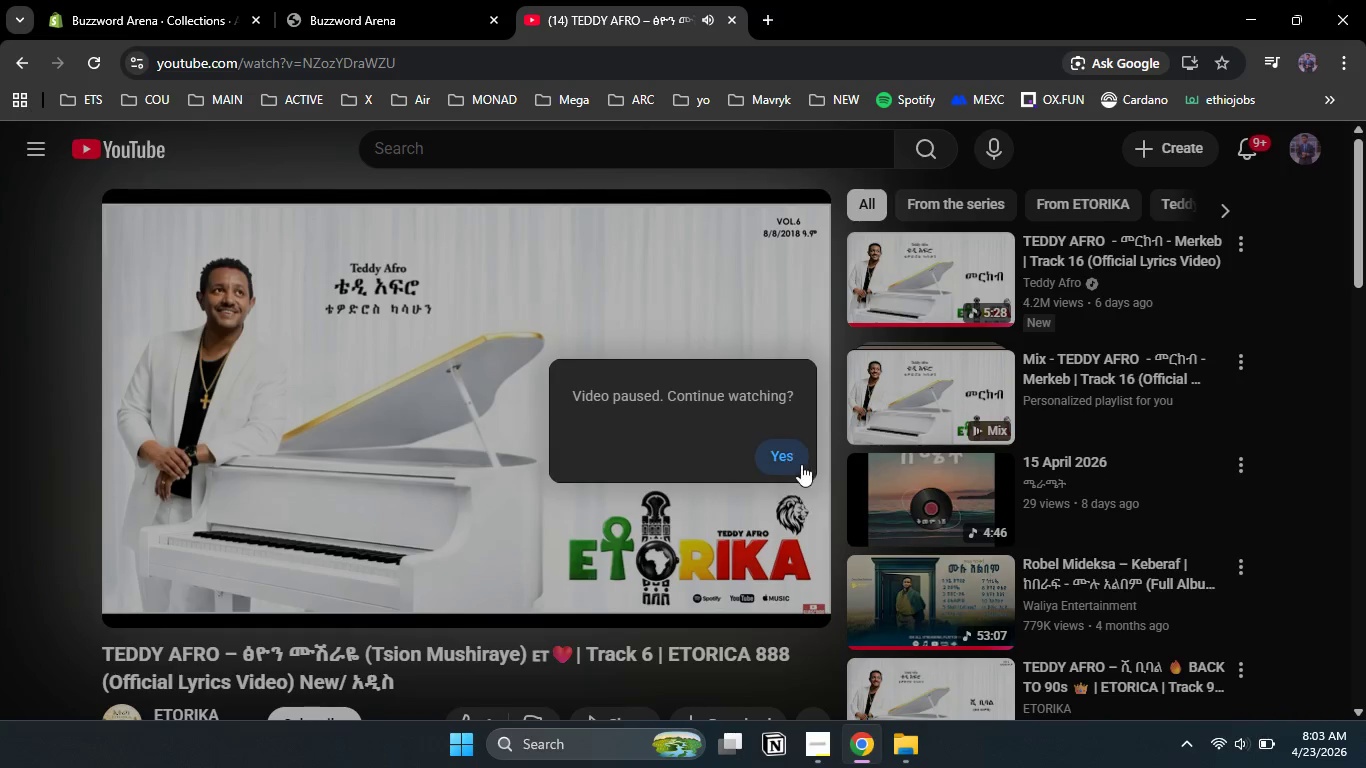 
left_click([791, 456])
 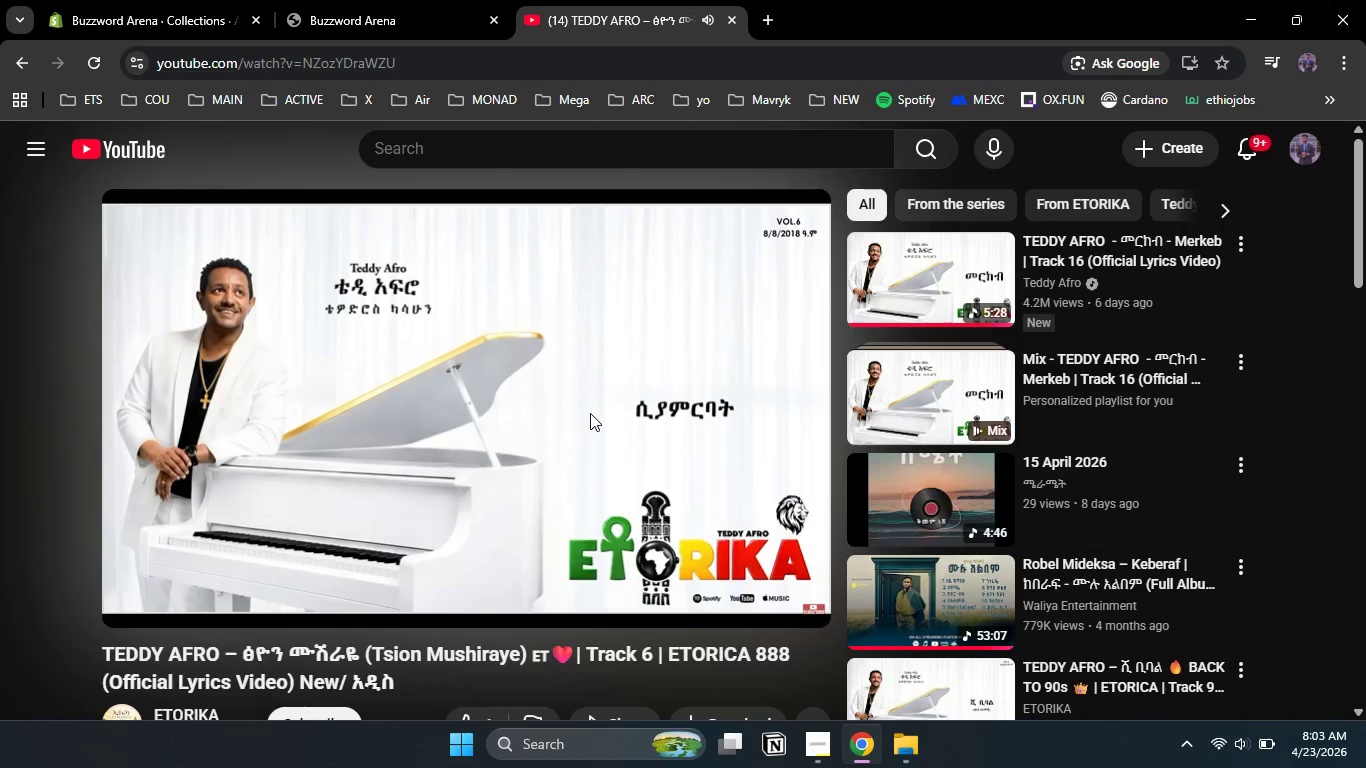 
wait(5.88)
 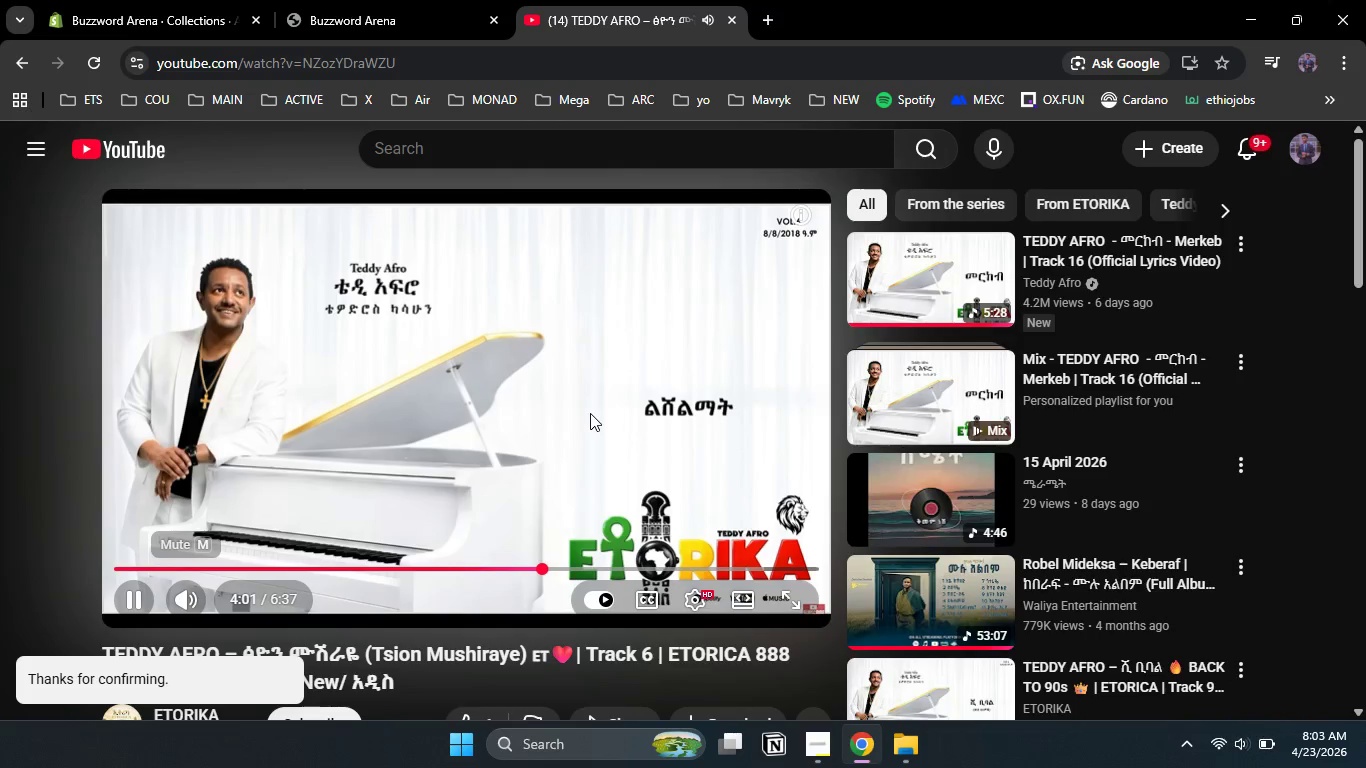 
left_click([432, 0])
 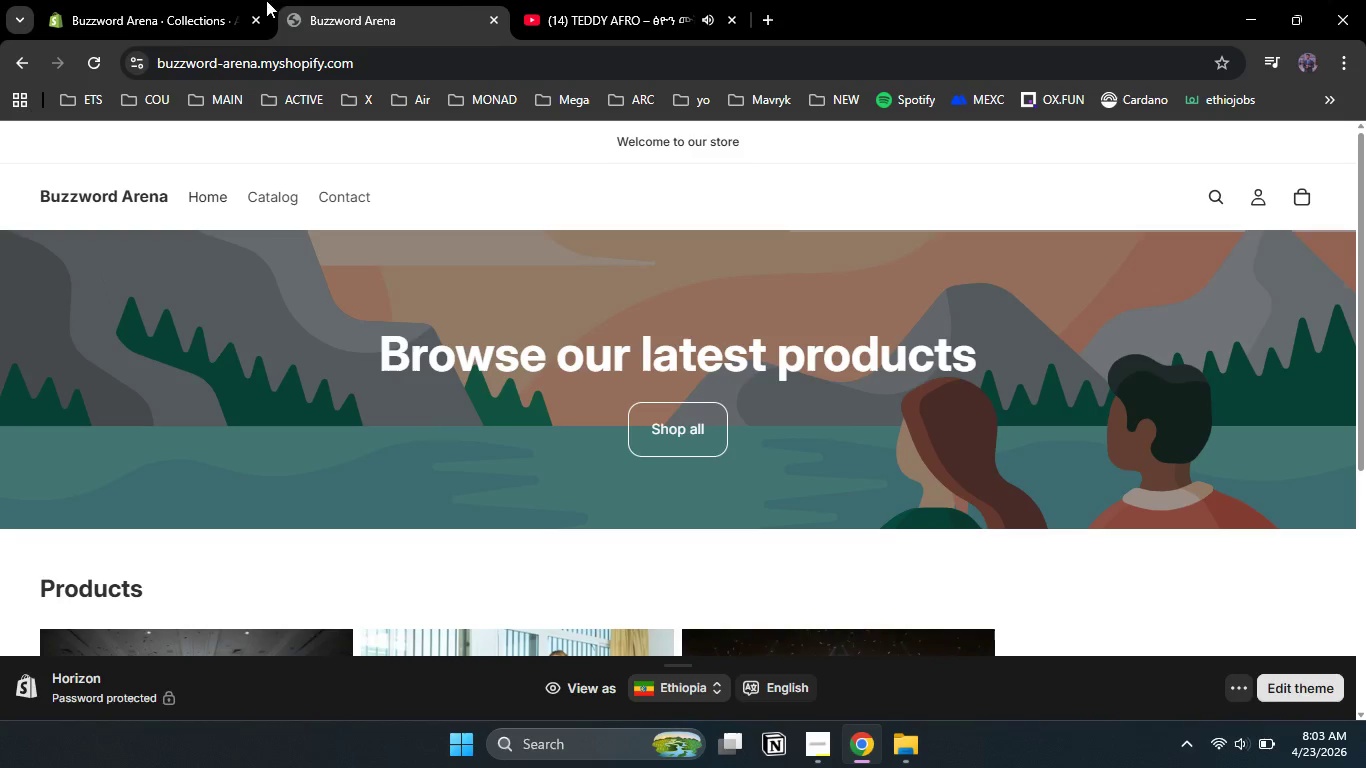 
left_click([244, 0])
 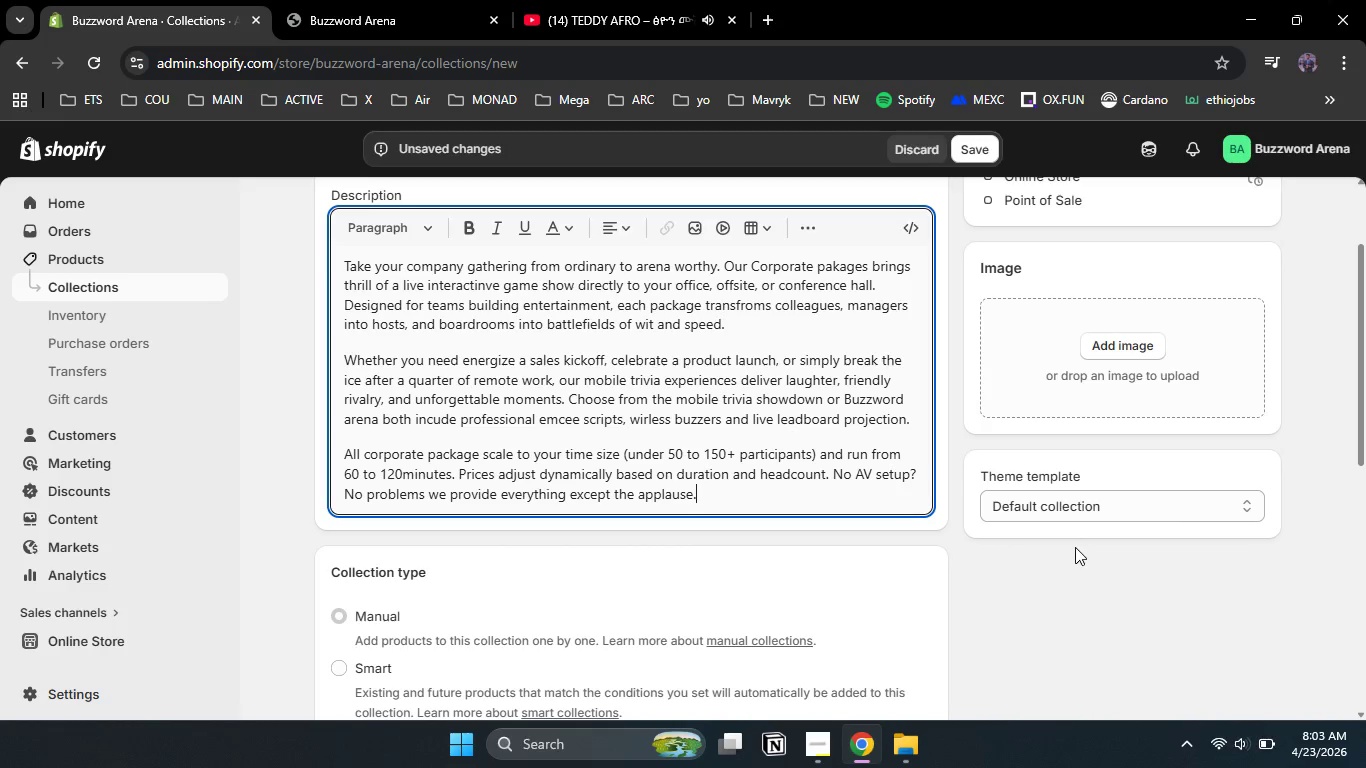 
left_click([1075, 547])
 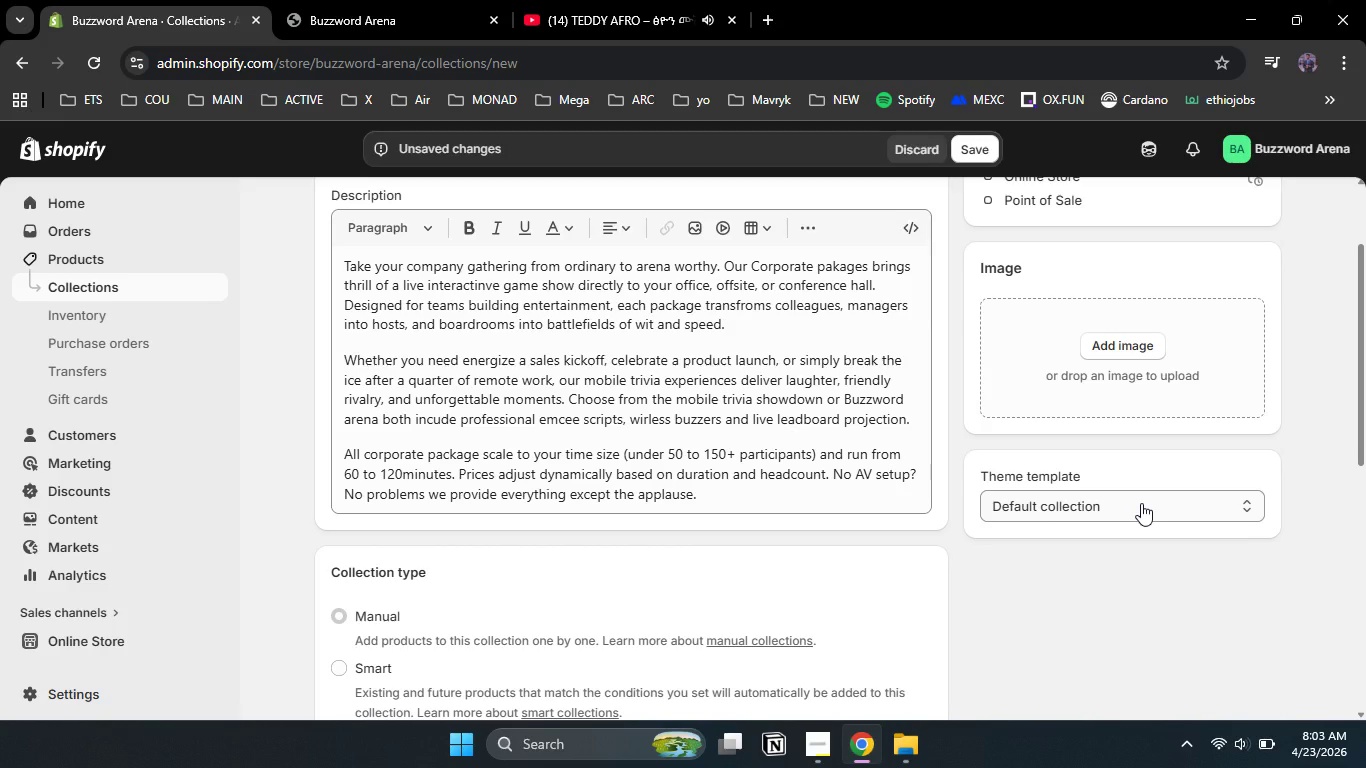 
wait(15.14)
 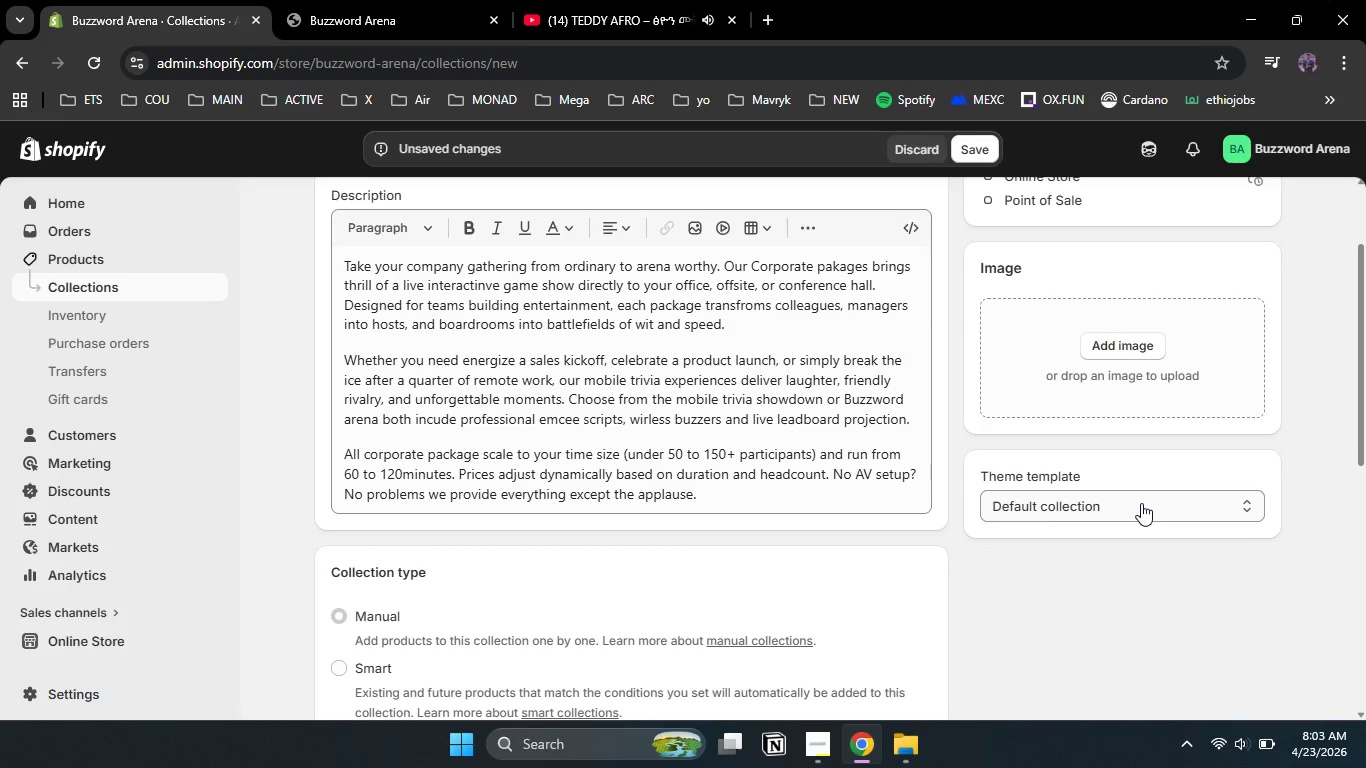 
left_click_drag(start_coordinate=[1365, 332], to_coordinate=[1359, 443])
 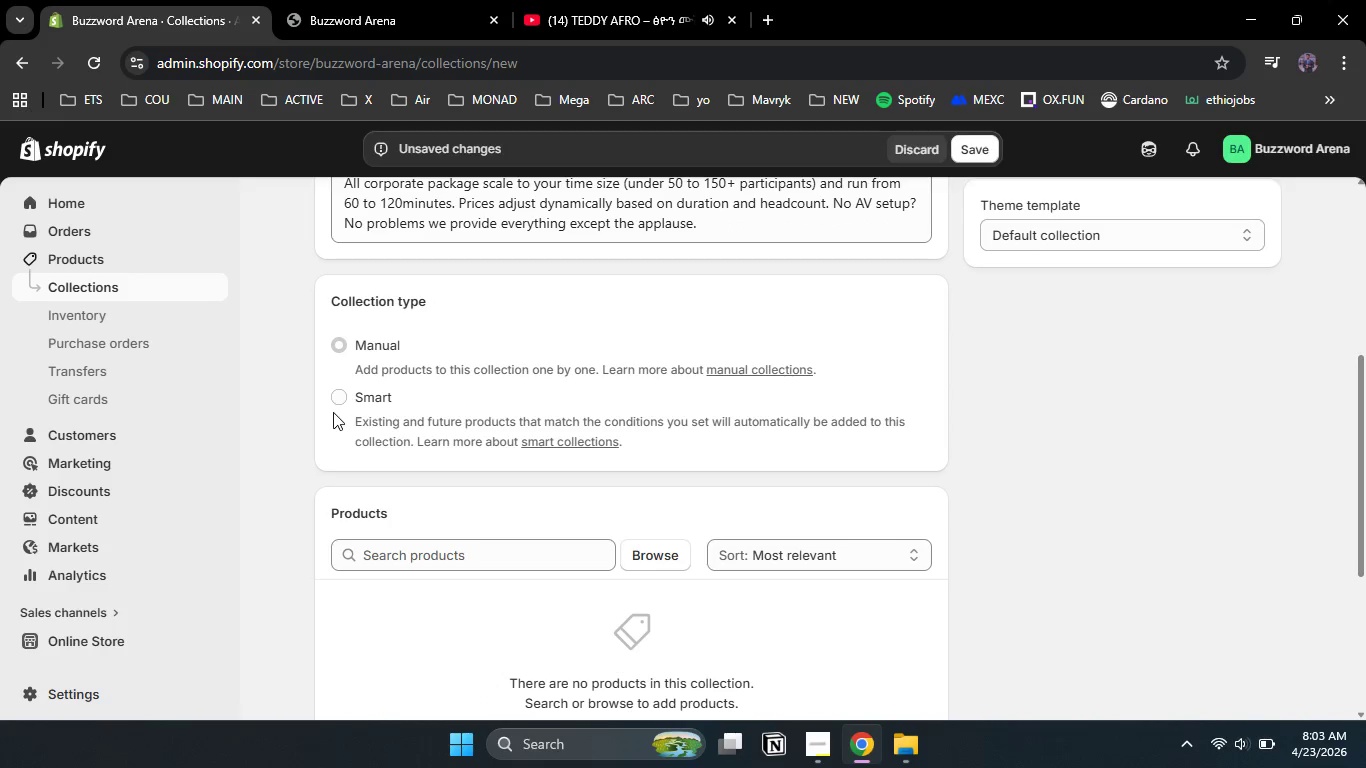 
left_click([337, 398])
 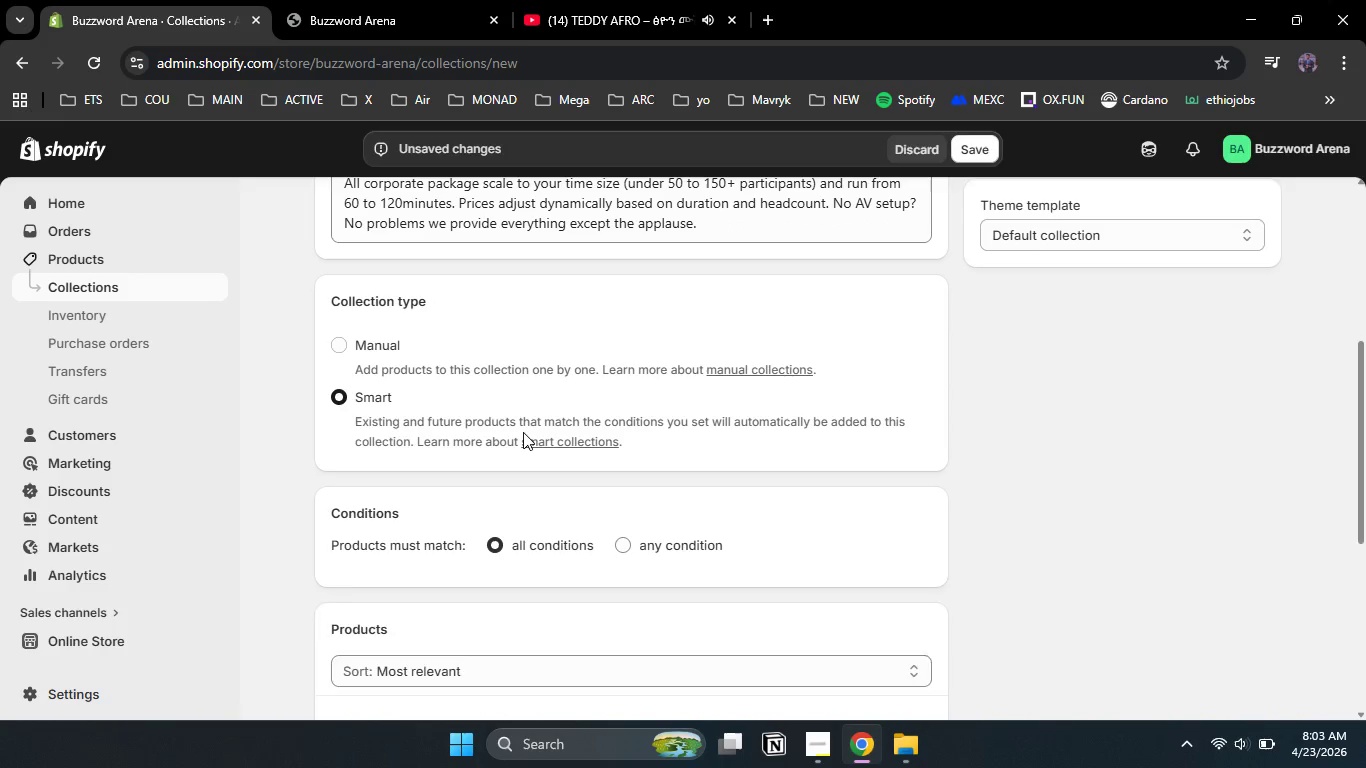 
scroll: coordinate [523, 432], scroll_direction: down, amount: 3.0
 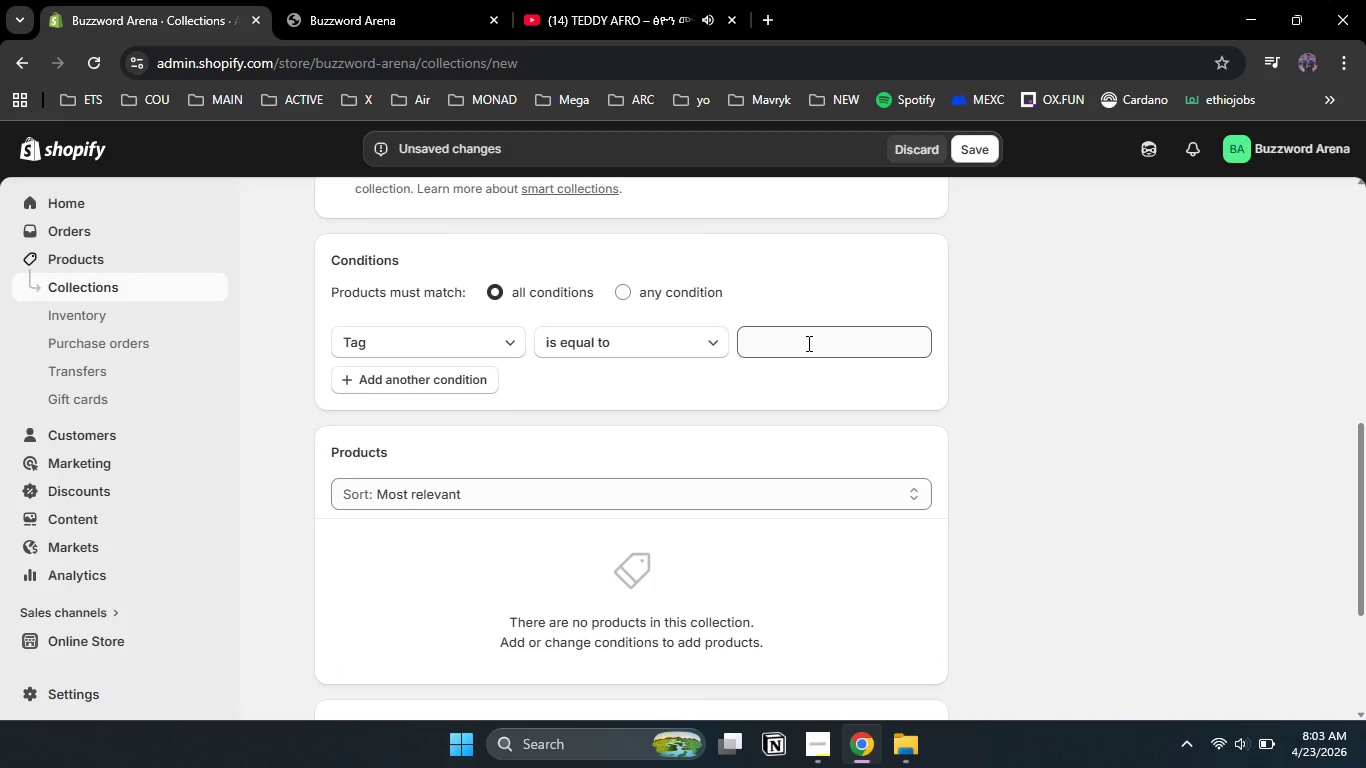 
left_click([807, 343])
 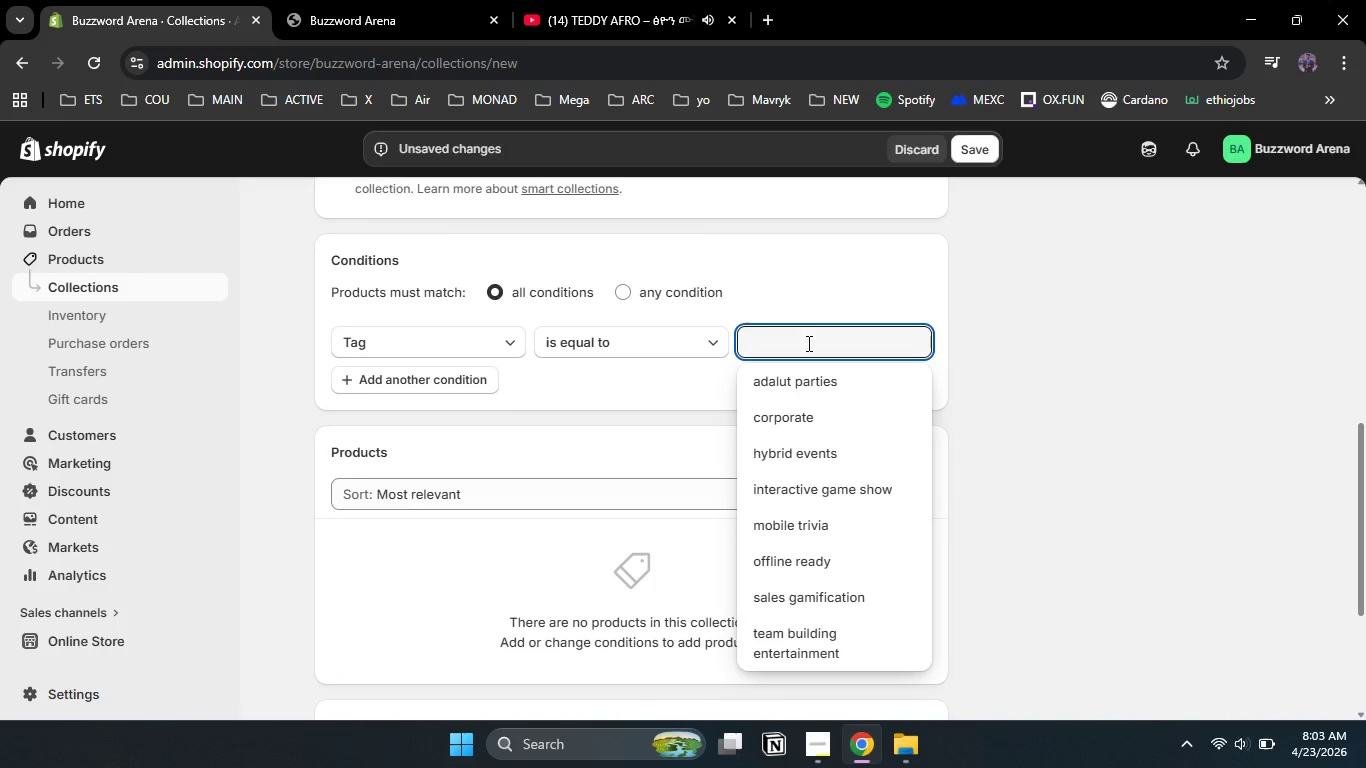 
type(co)
 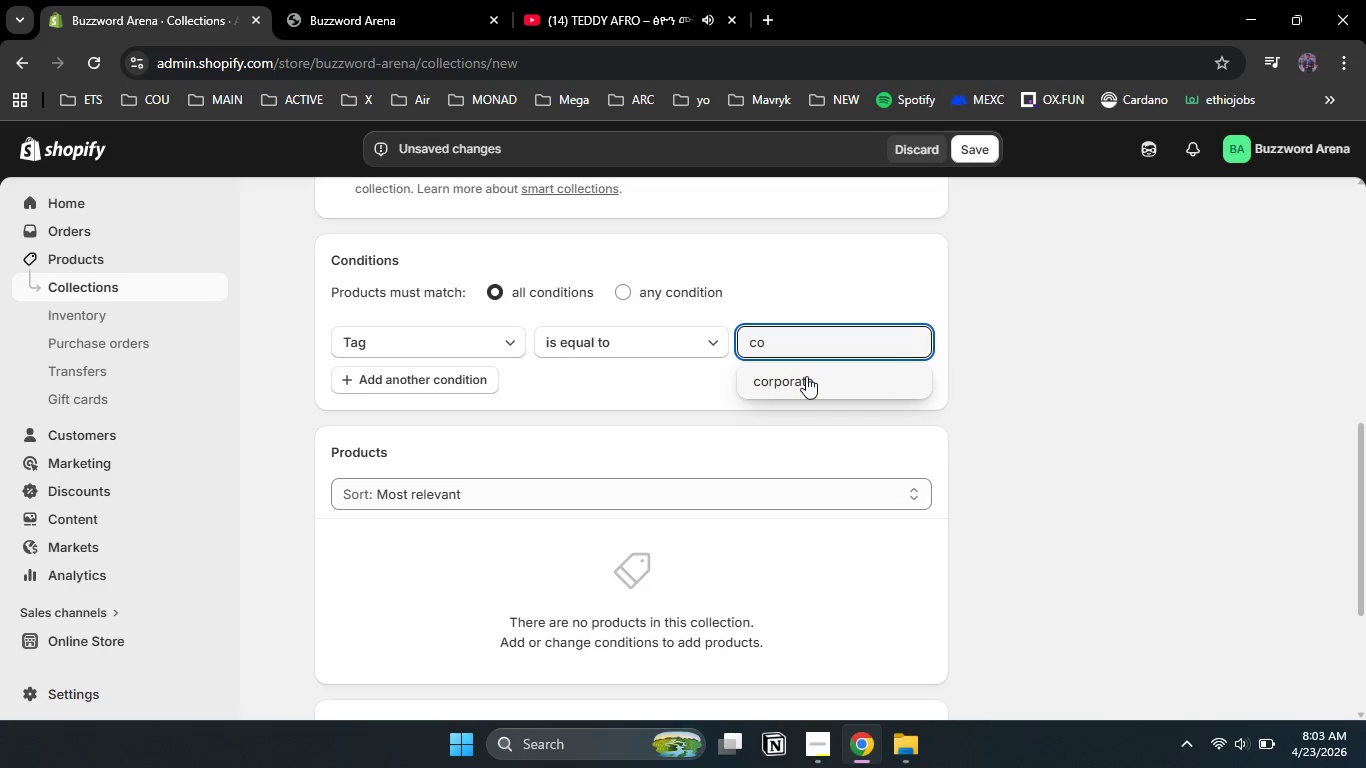 
left_click([806, 376])
 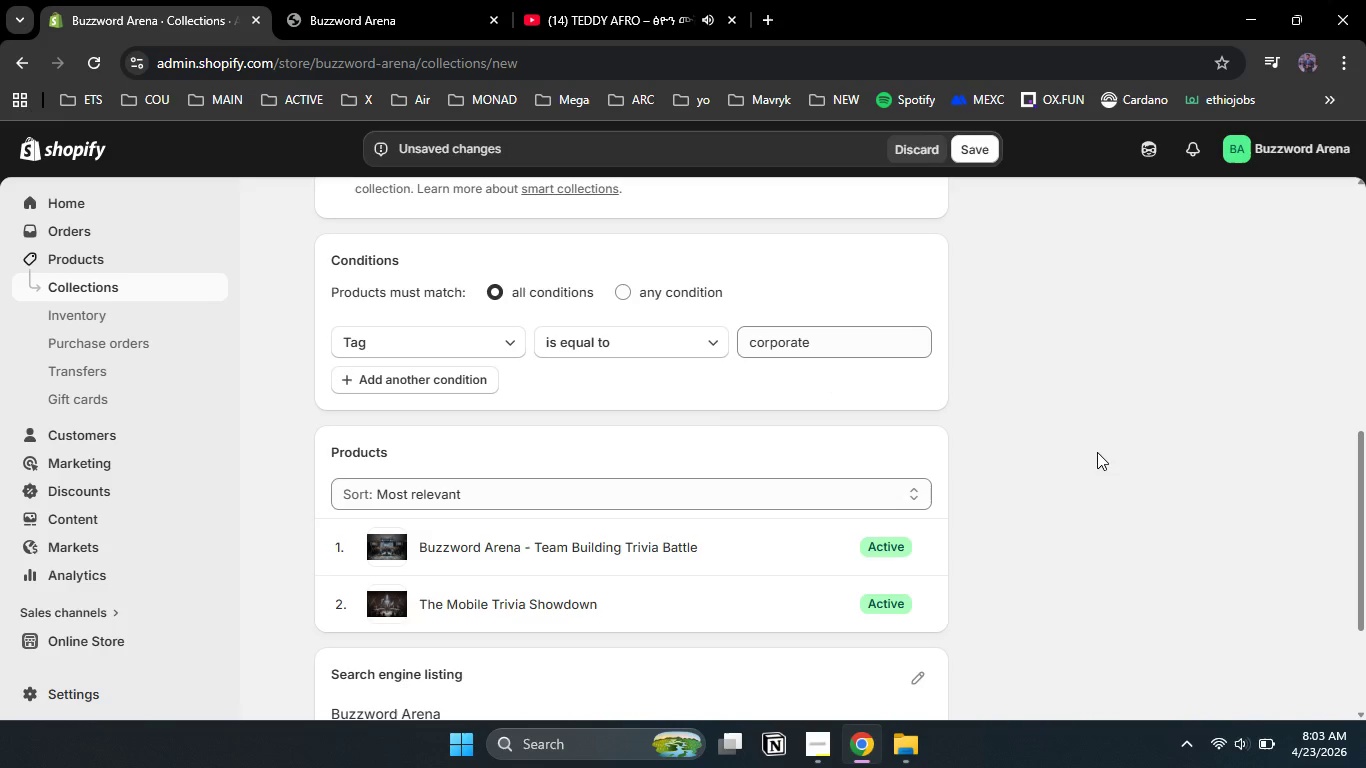 
scroll: coordinate [1097, 452], scroll_direction: down, amount: 4.0
 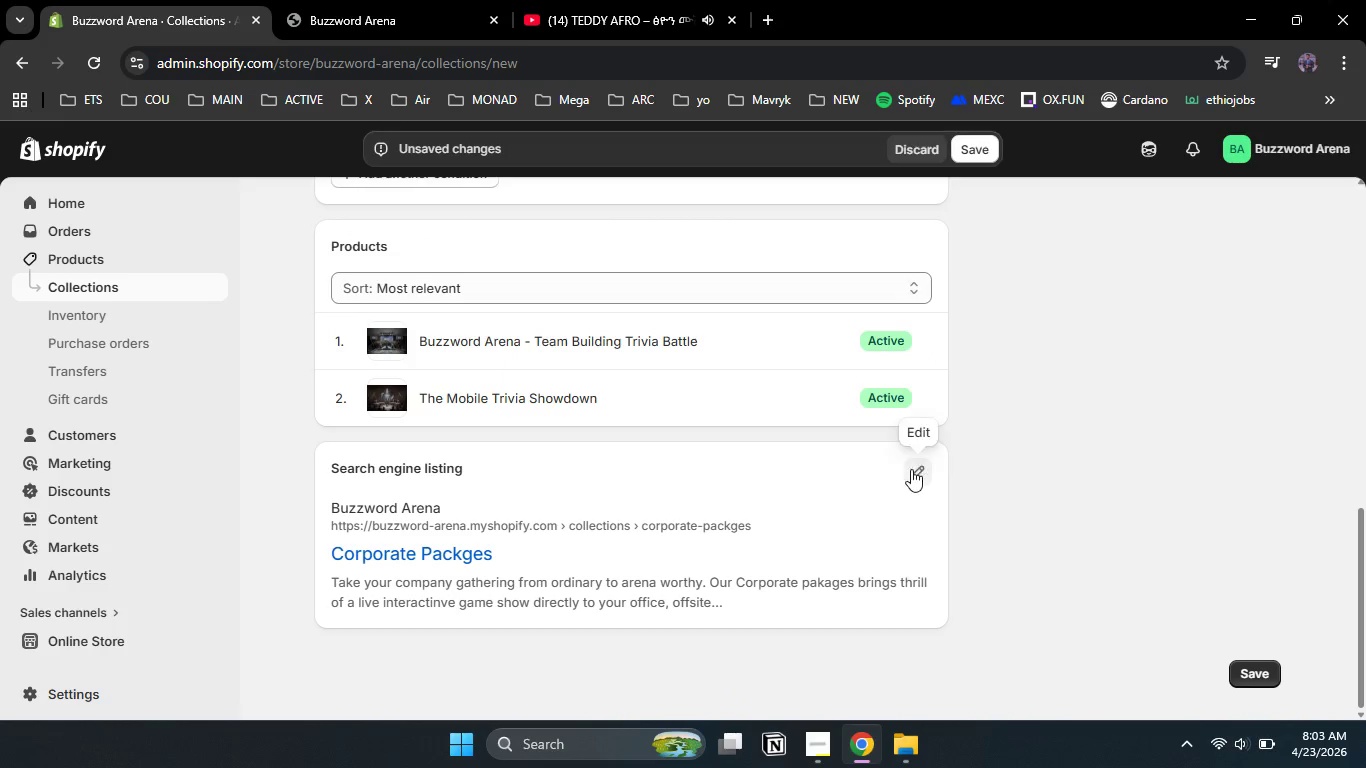 
left_click([914, 470])
 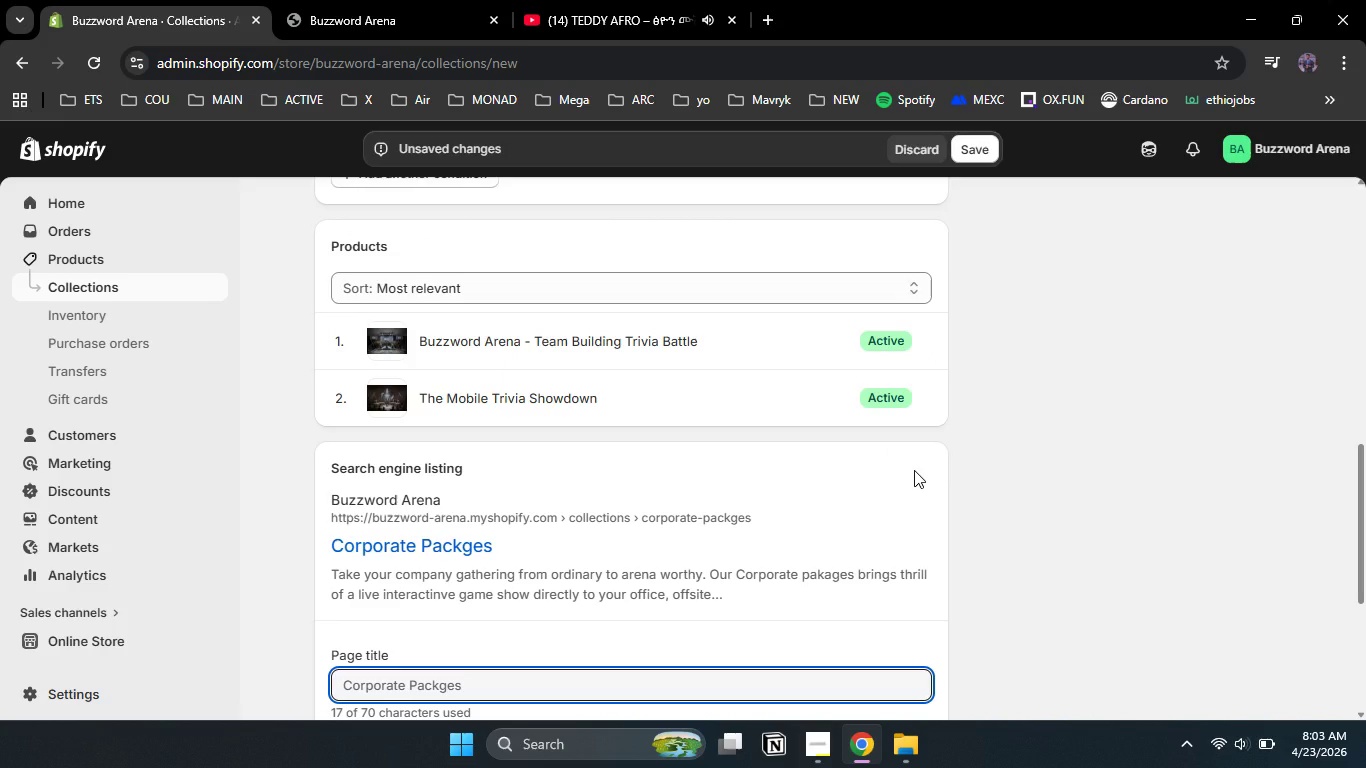 
wait(6.36)
 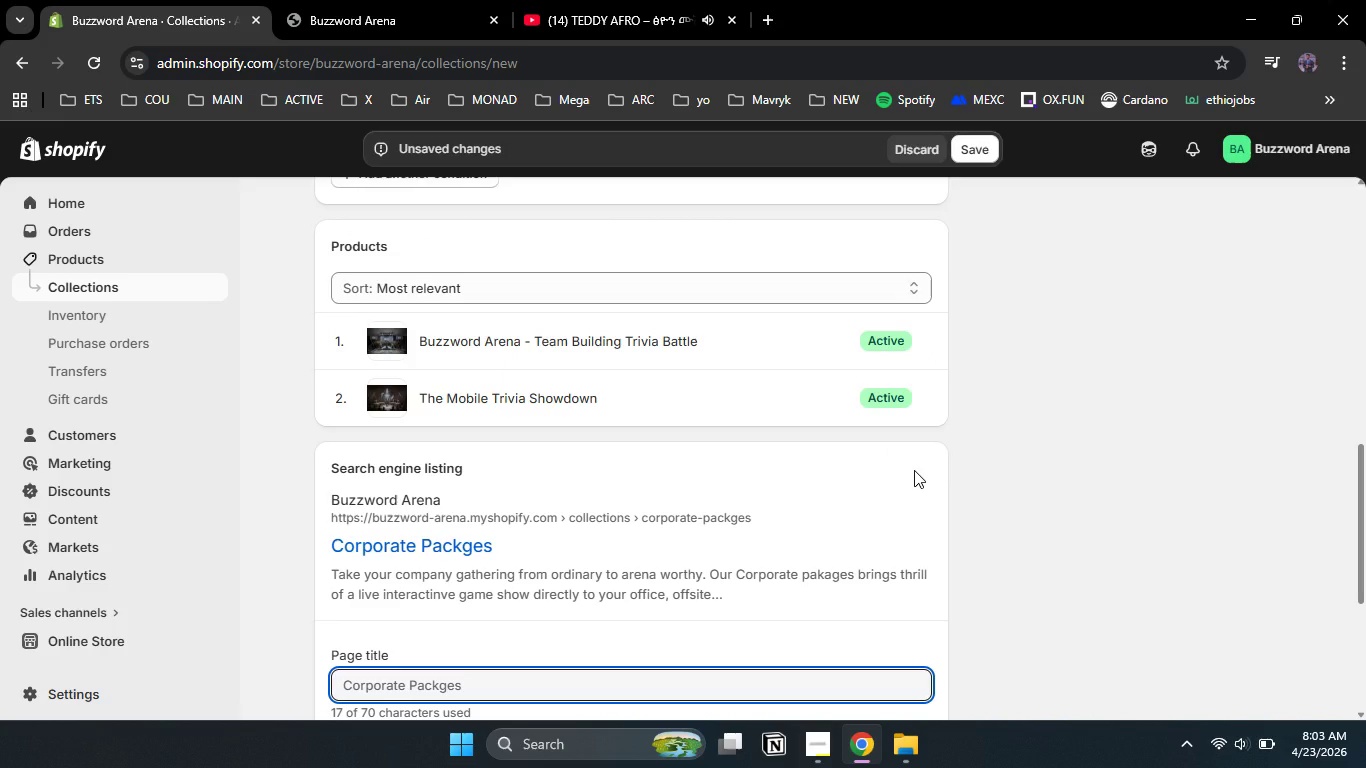 
scroll: coordinate [1074, 540], scroll_direction: none, amount: 0.0
 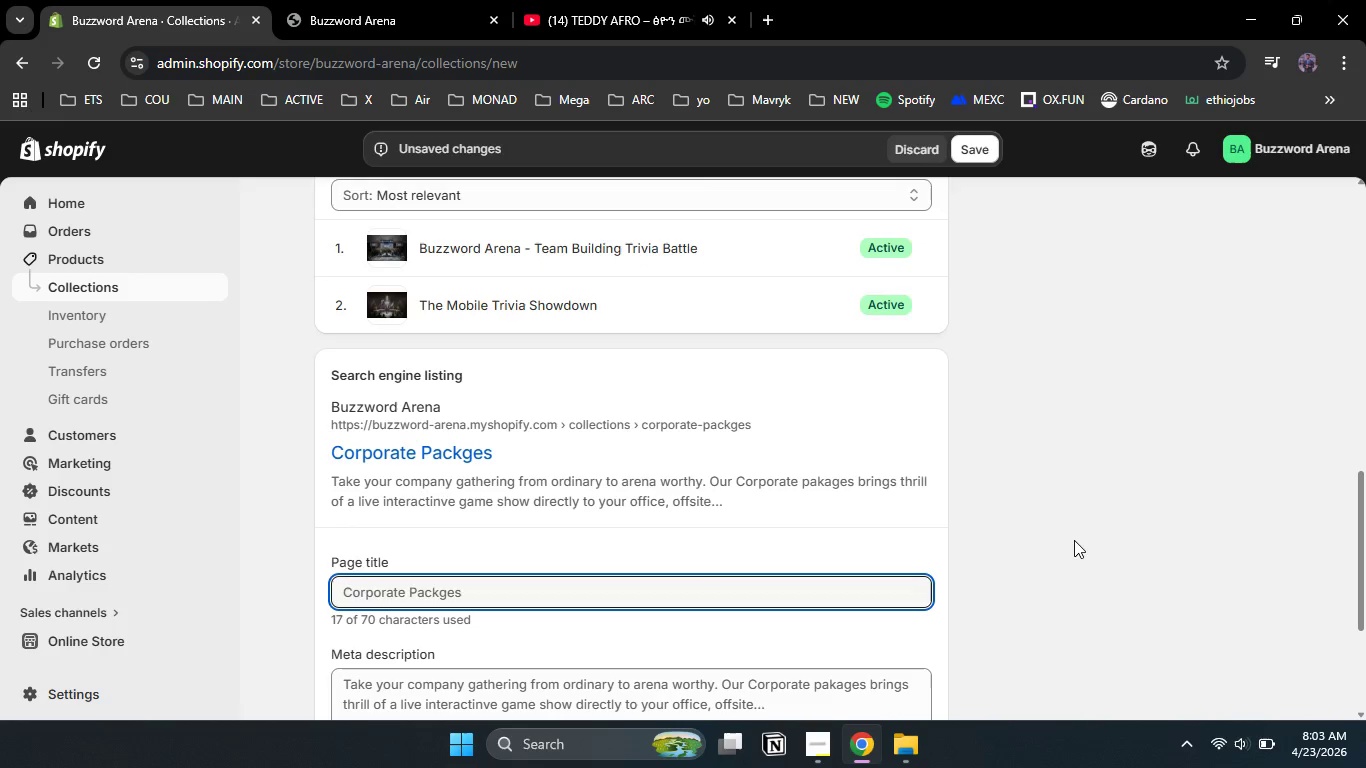 
wait(14.83)
 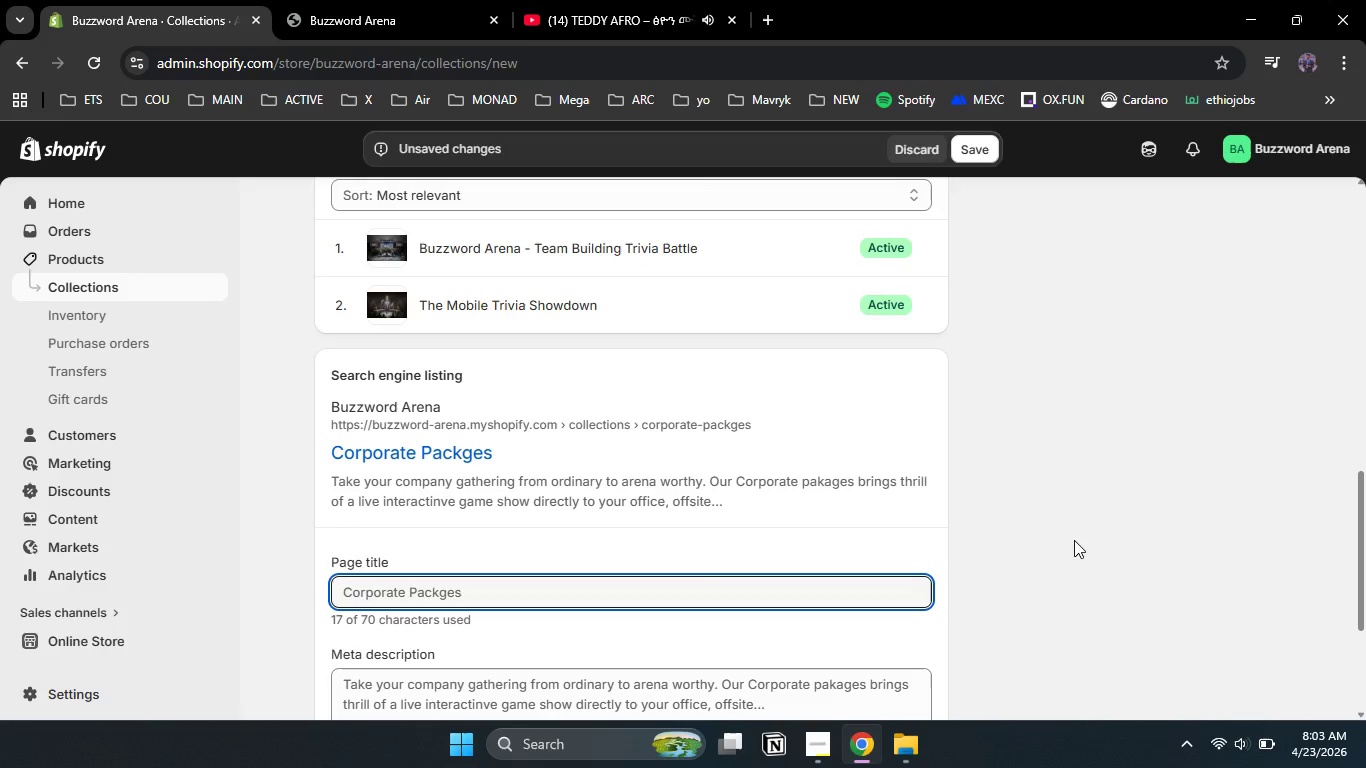 
scroll: coordinate [749, 464], scroll_direction: up, amount: 2.0
 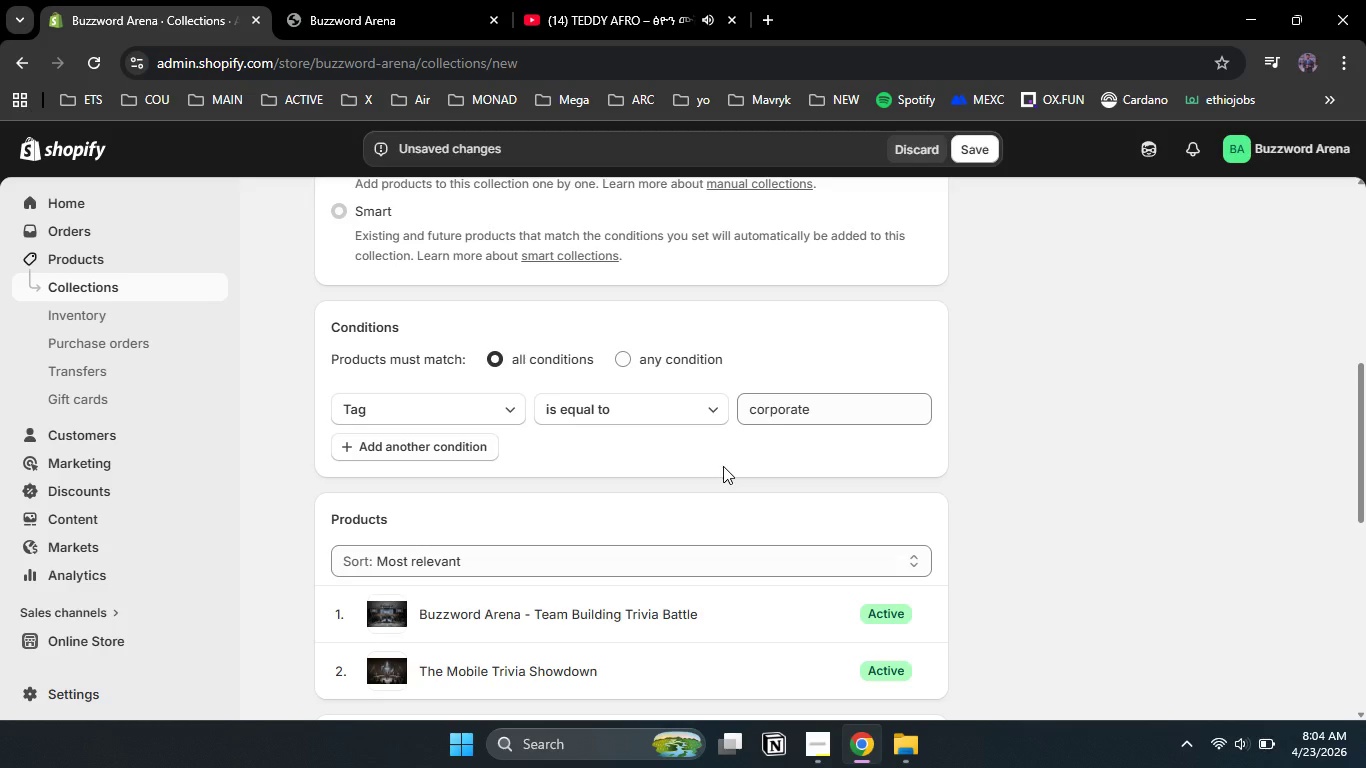 
scroll: coordinate [723, 466], scroll_direction: down, amount: 4.0
 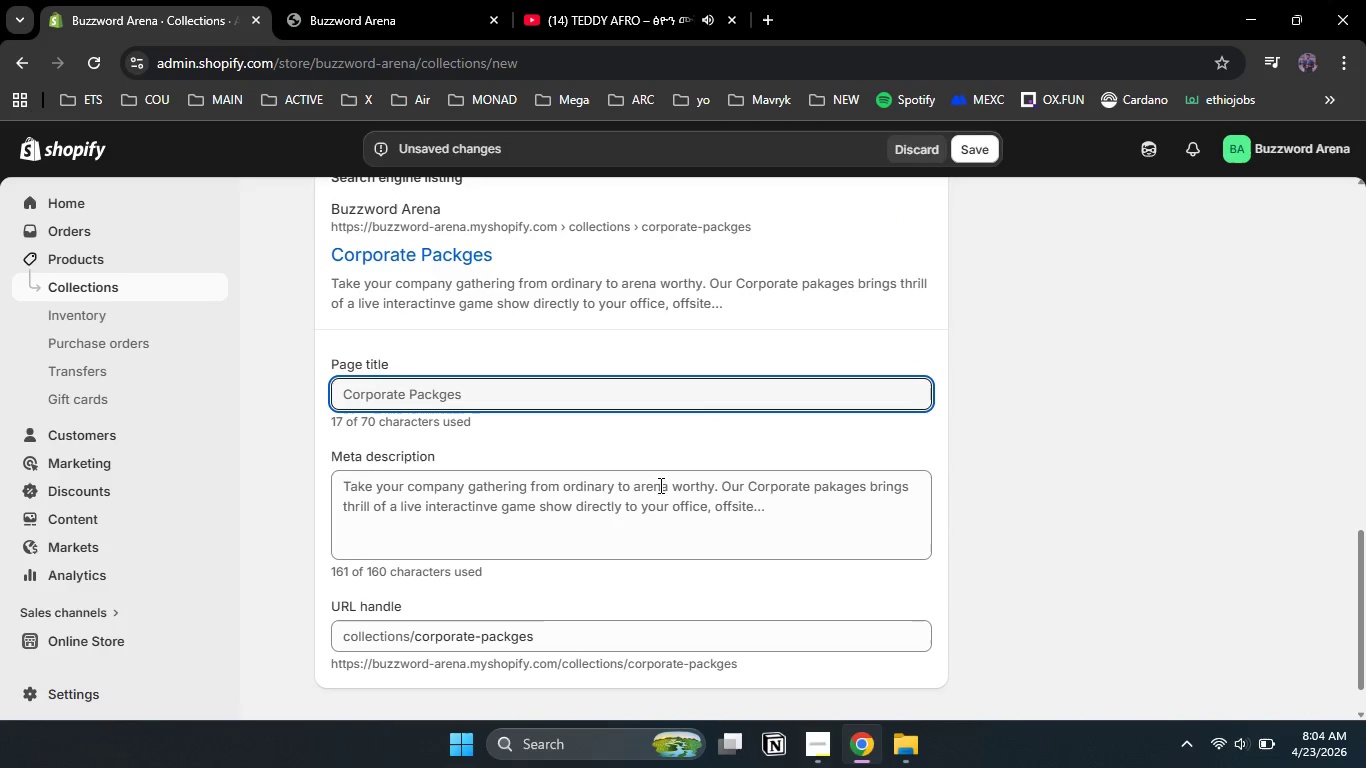 
left_click([503, 396])
 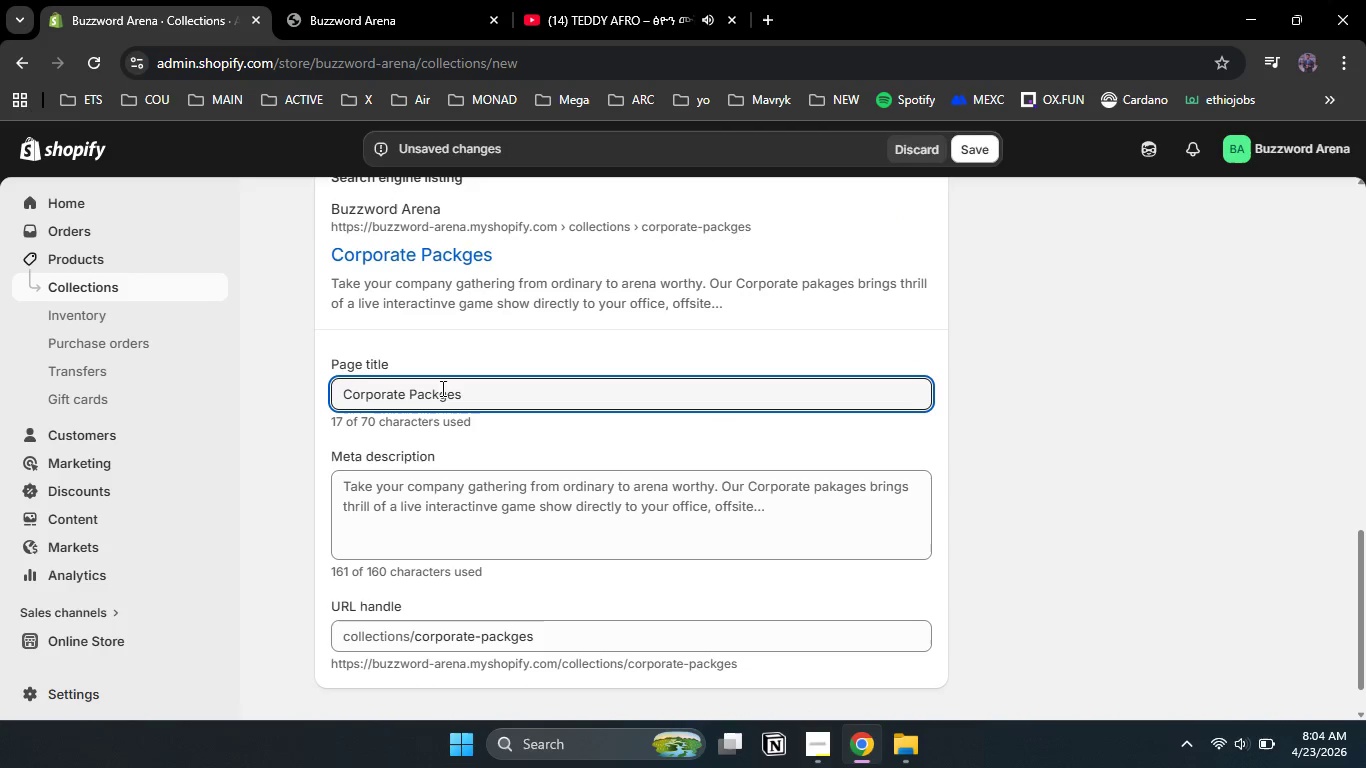 
double_click([439, 389])
 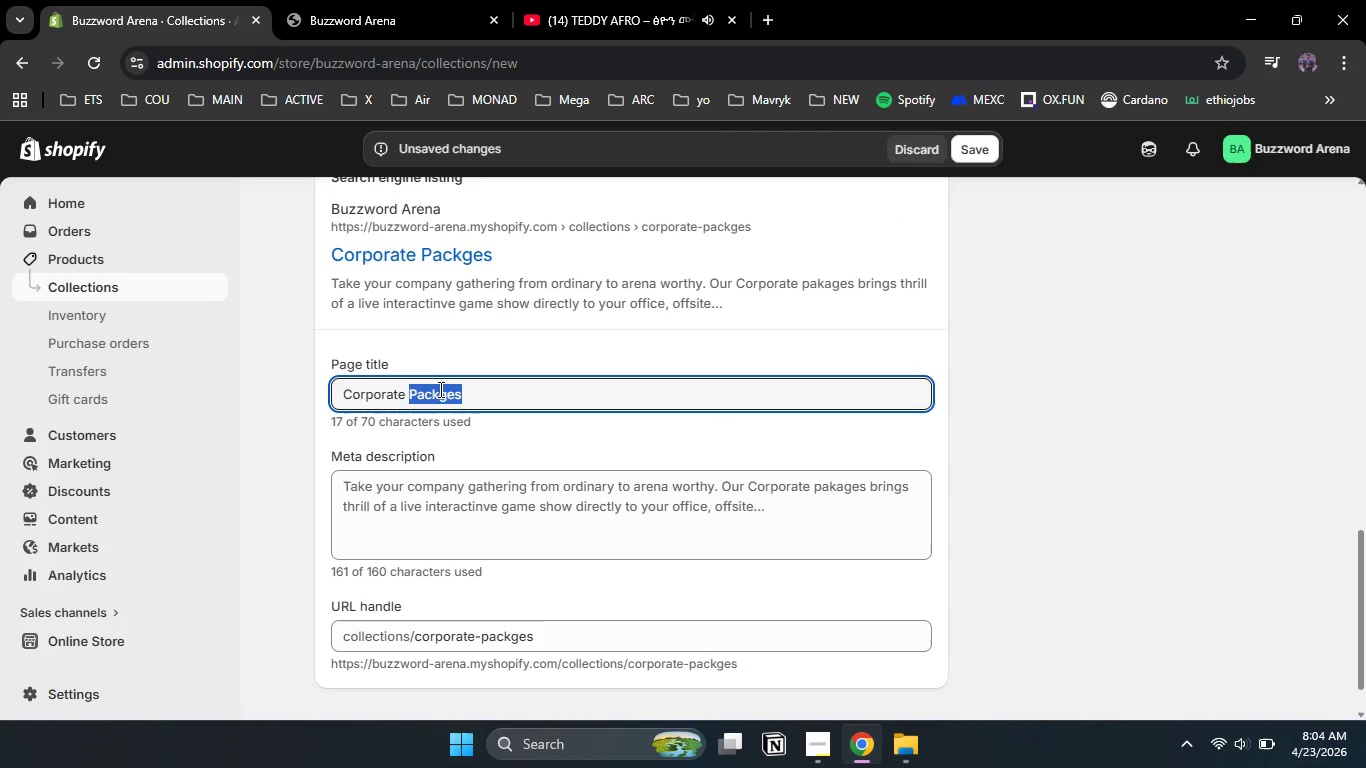 
hold_key(key=ShiftLeft, duration=0.34)
 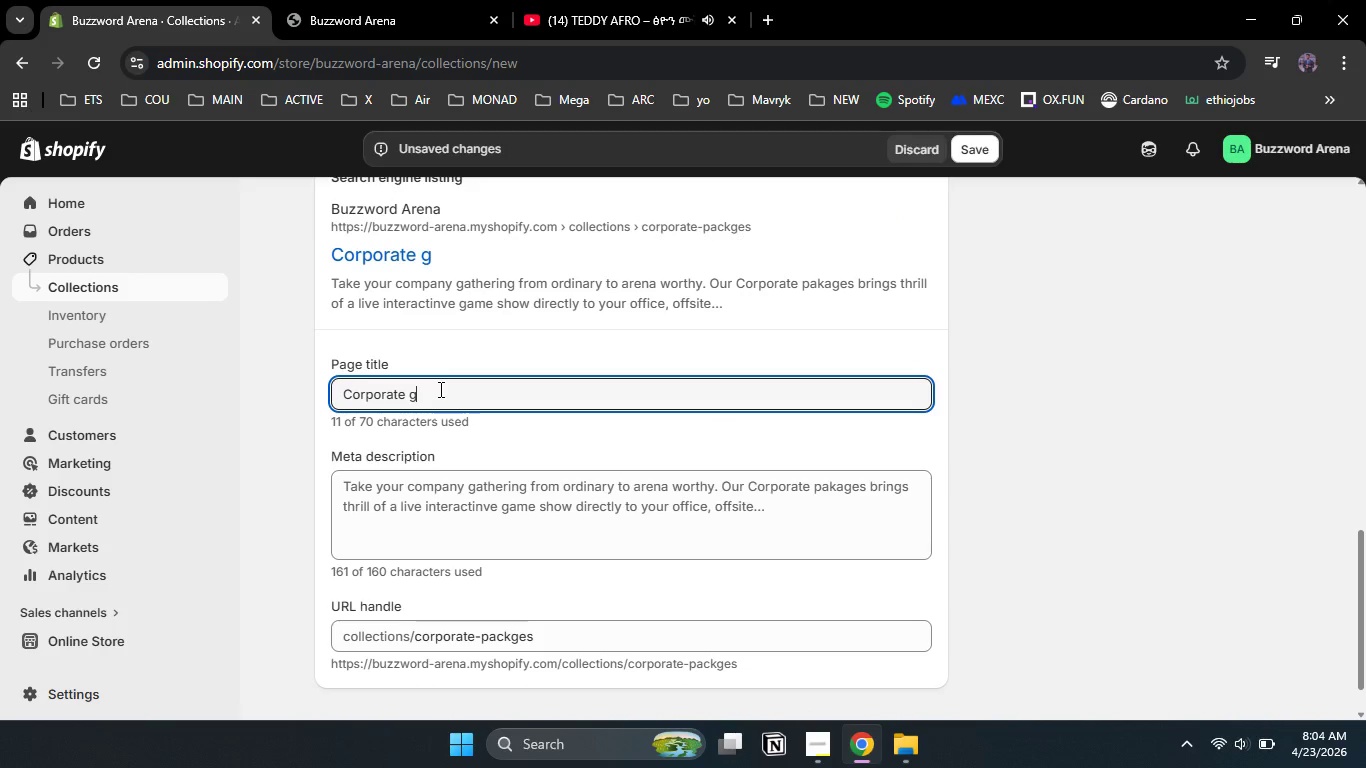 
type(game )
key(Backspace)
key(Backspace)
key(Backspace)
key(Backspace)
key(Backspace)
type(Game Show Packages | Team Building Trivia)
 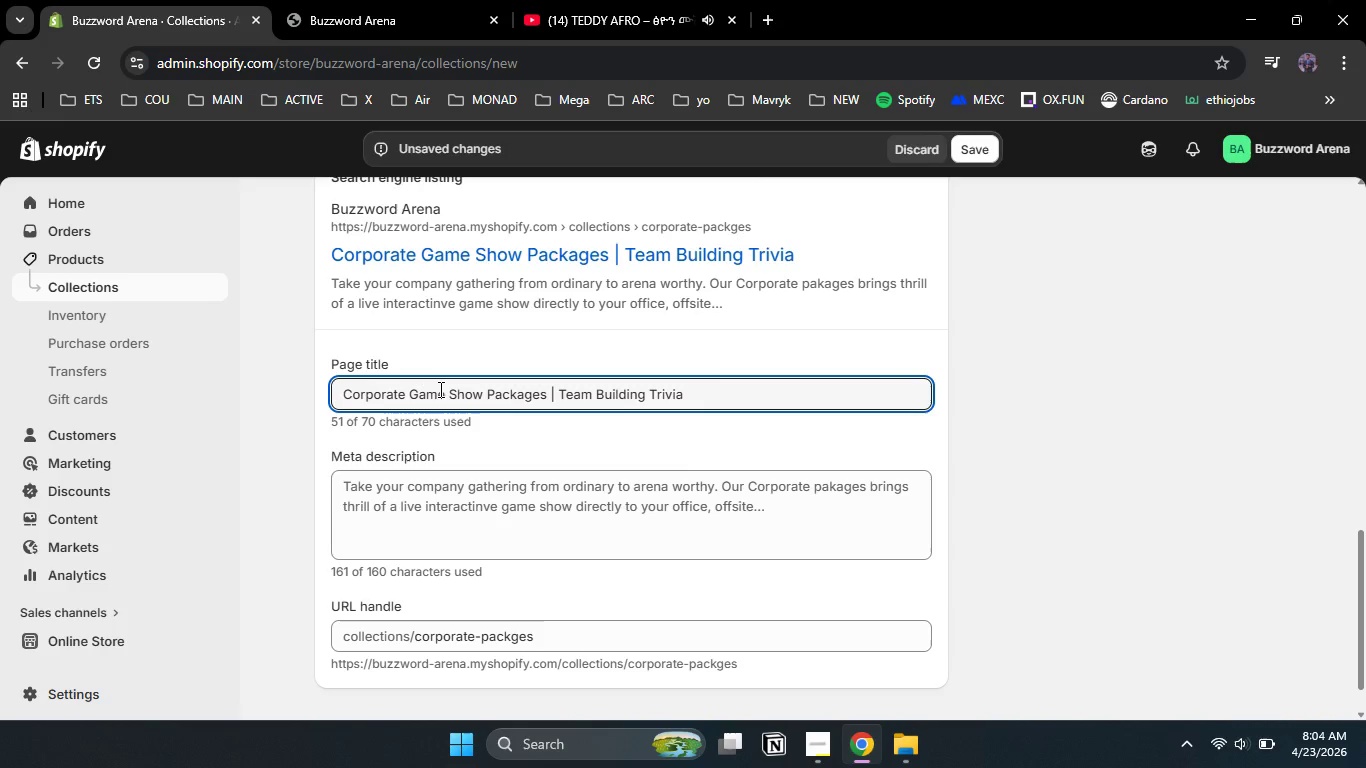 
left_click([472, 497])
 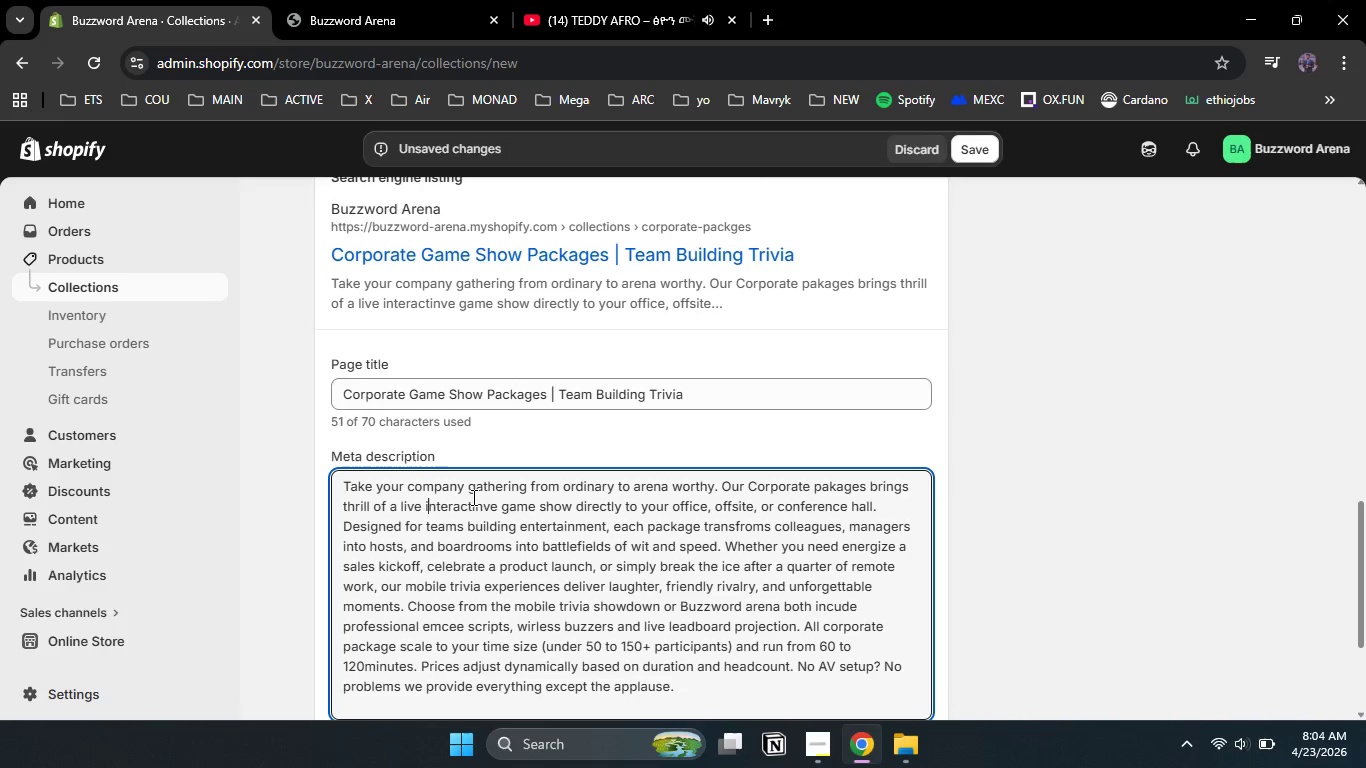 
hold_key(key=ControlLeft, duration=0.33)
 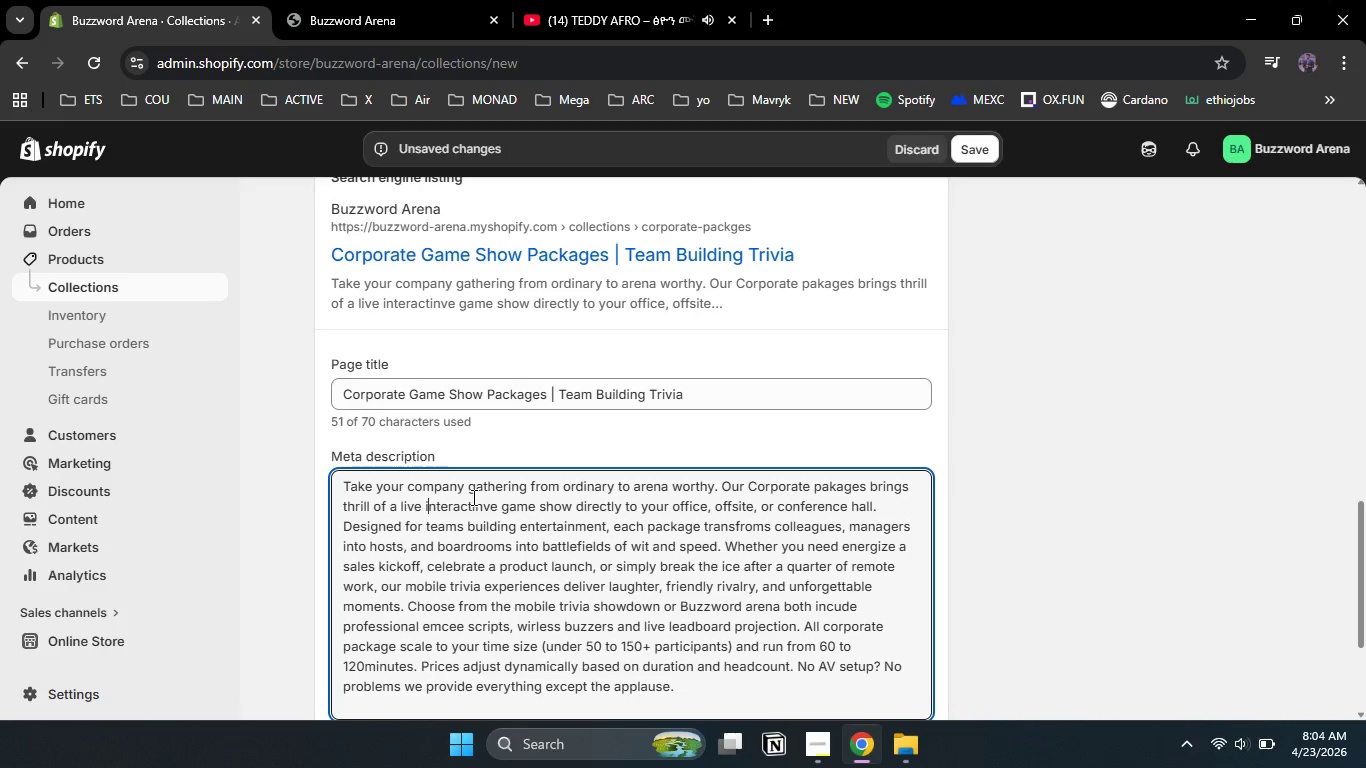 
key(Control+A)
 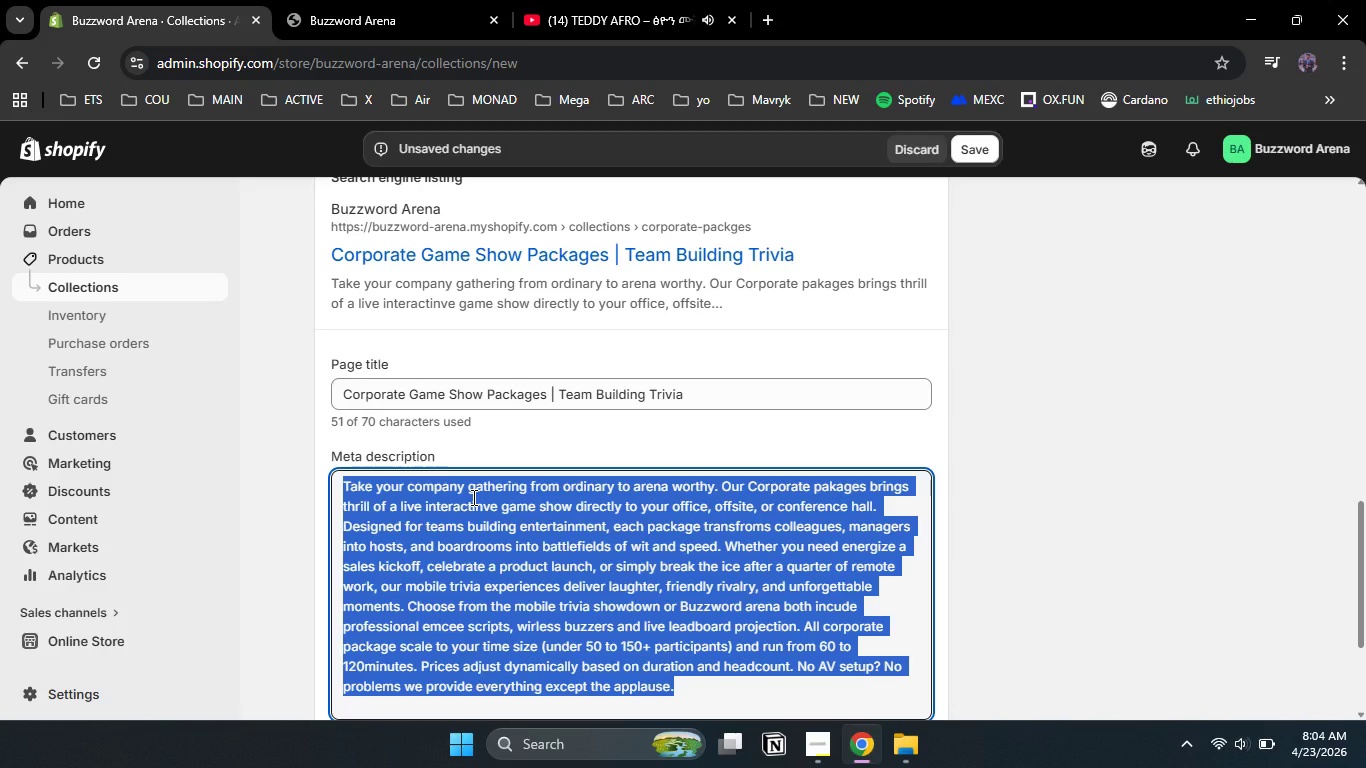 
type(Corporate package for interactive game show a)
key(Backspace)
type(& team building entertainment )
key(Backspace)
type(. Mobile trivia for offsites & events. 60-120 min )
key(Backspace)
type(. b)
key(Backspace)
key(Backspace)
key(Backspace)
key(Backspace)
type(Book your battle.)
 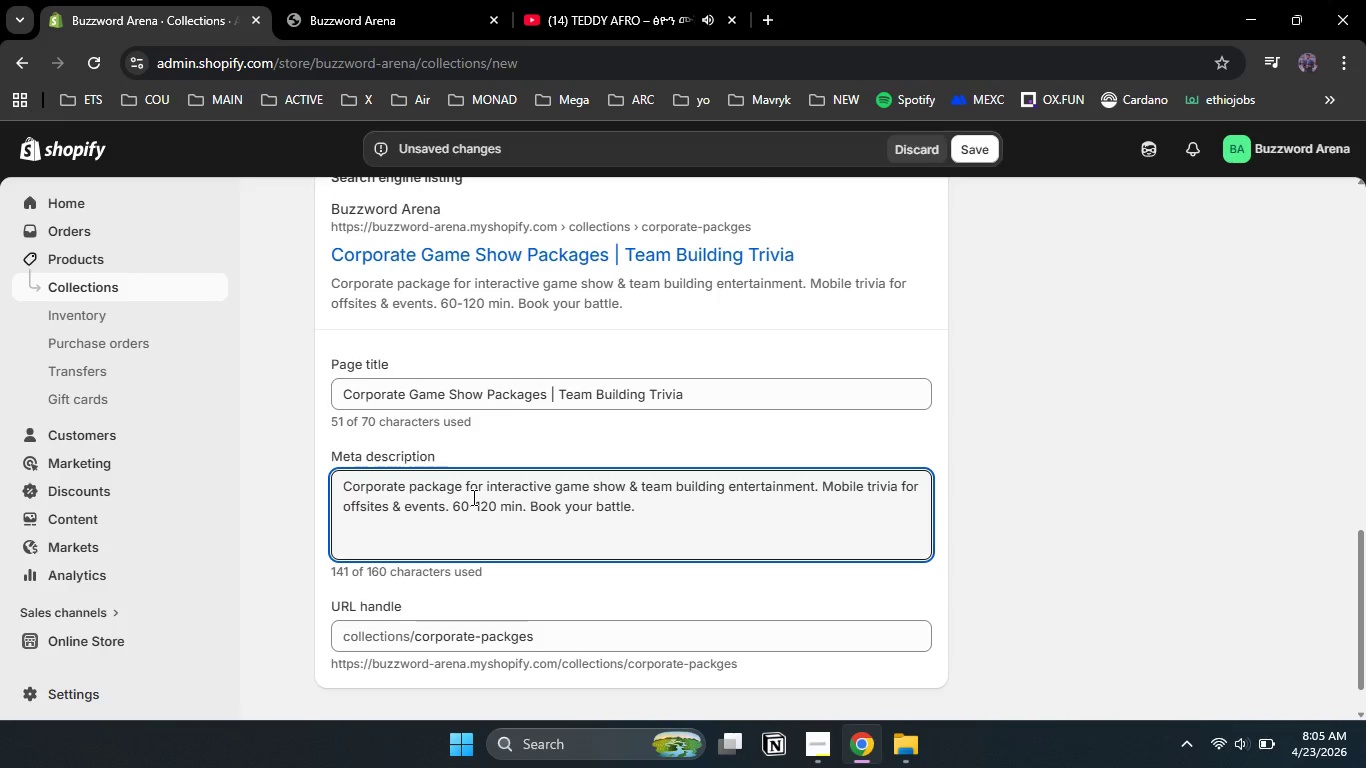 
 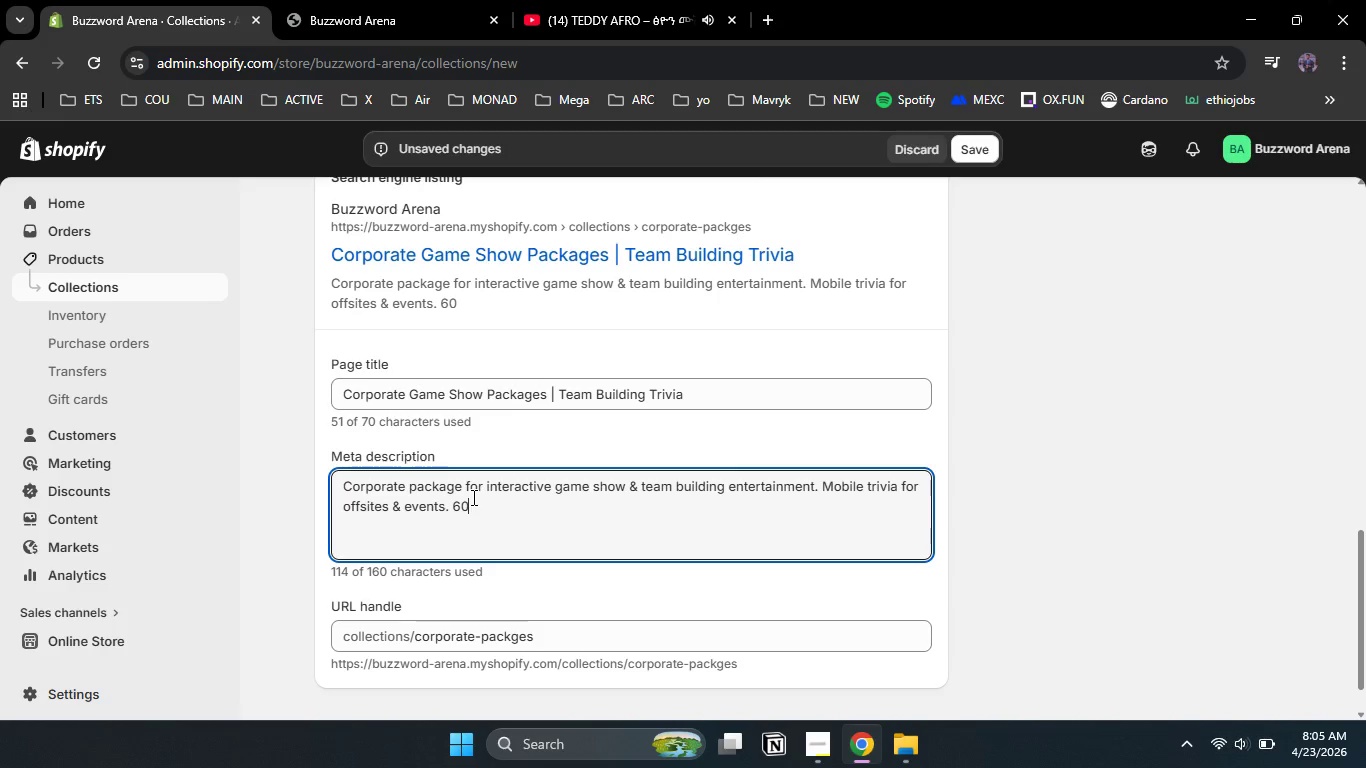 
hold_key(key=Z, duration=0.66)
 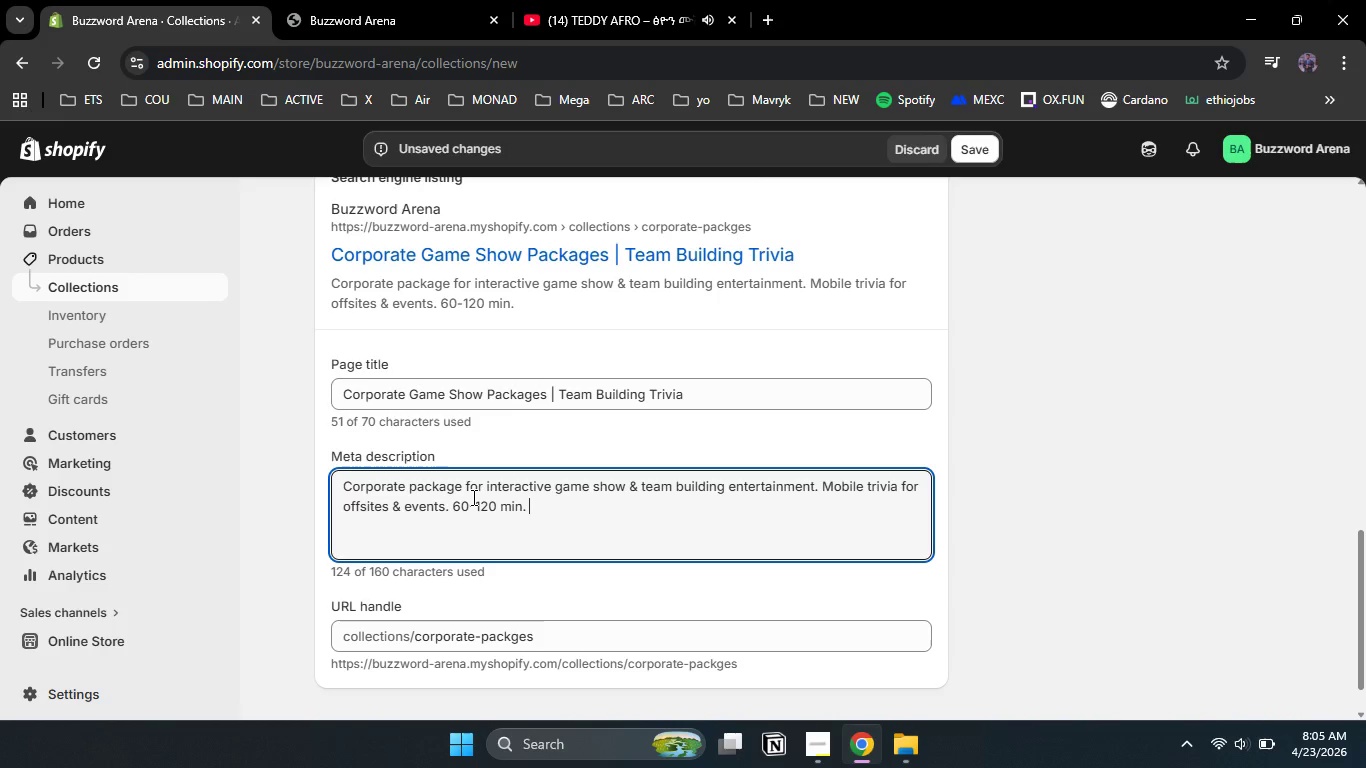 
wait(10.09)
 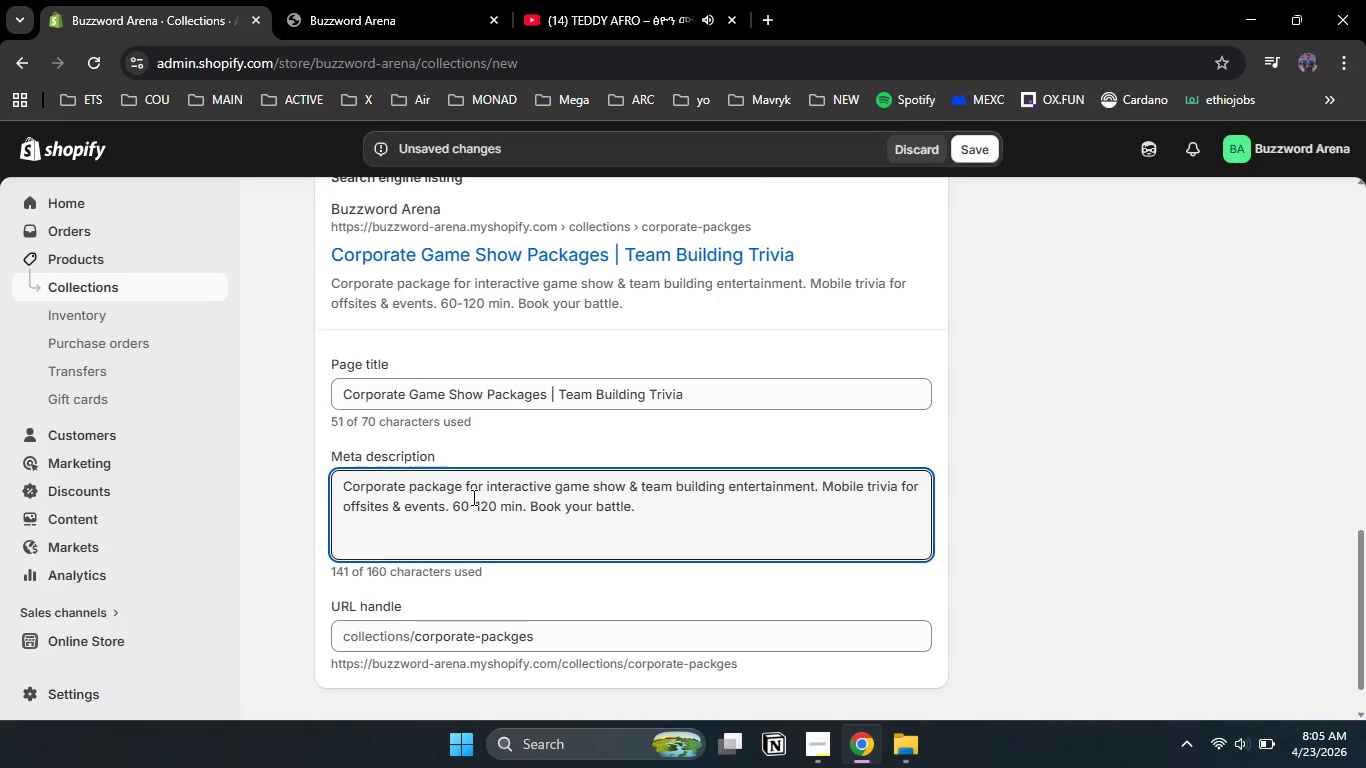 
left_click_drag(start_coordinate=[1364, 550], to_coordinate=[1342, 286])
 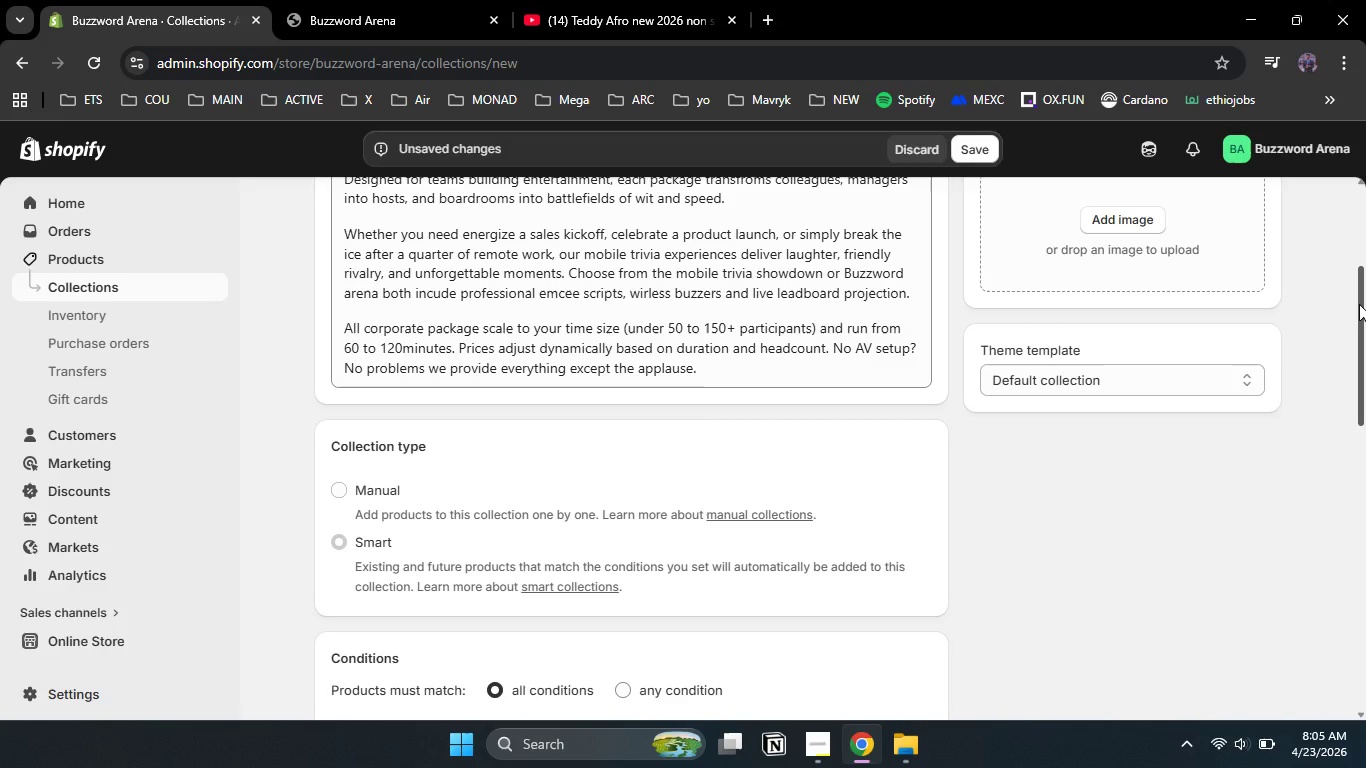 
left_click_drag(start_coordinate=[1359, 304], to_coordinate=[1359, 295])
 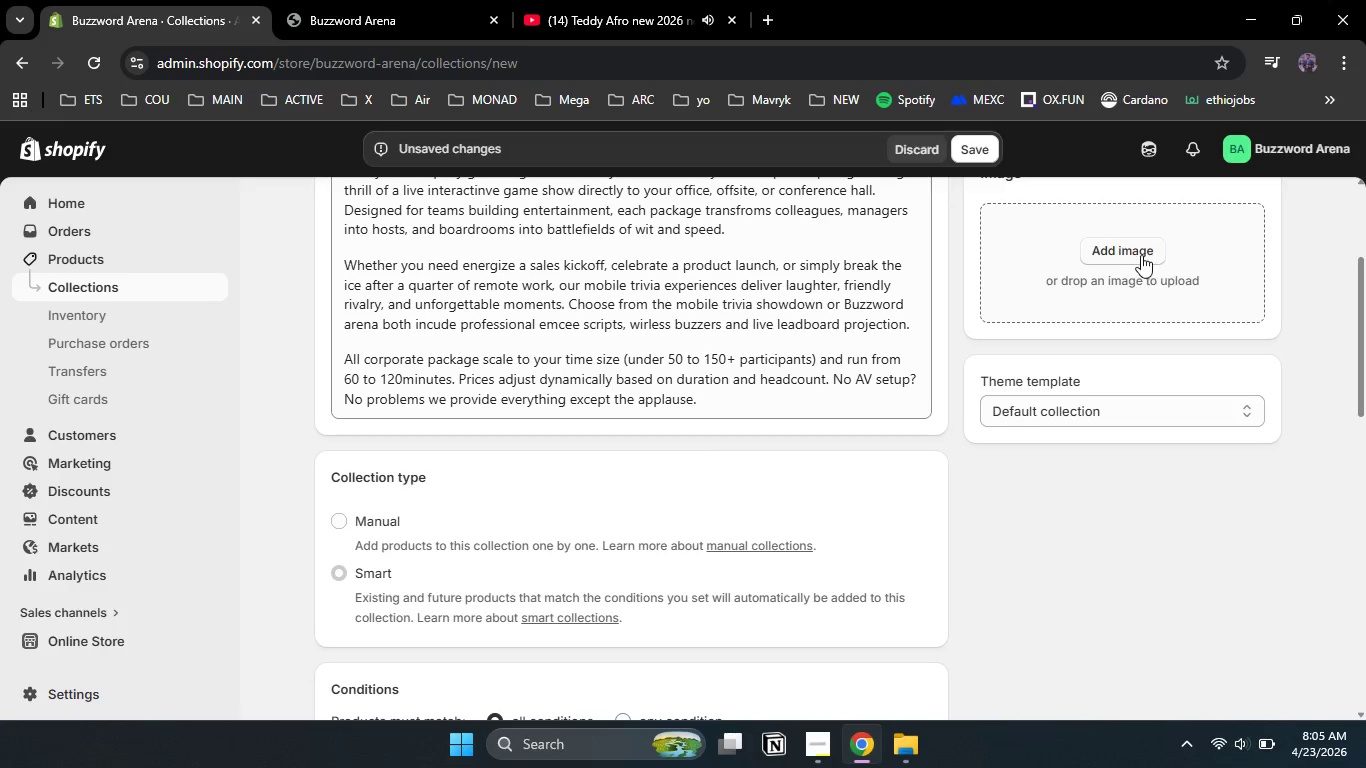 
left_click([1141, 255])
 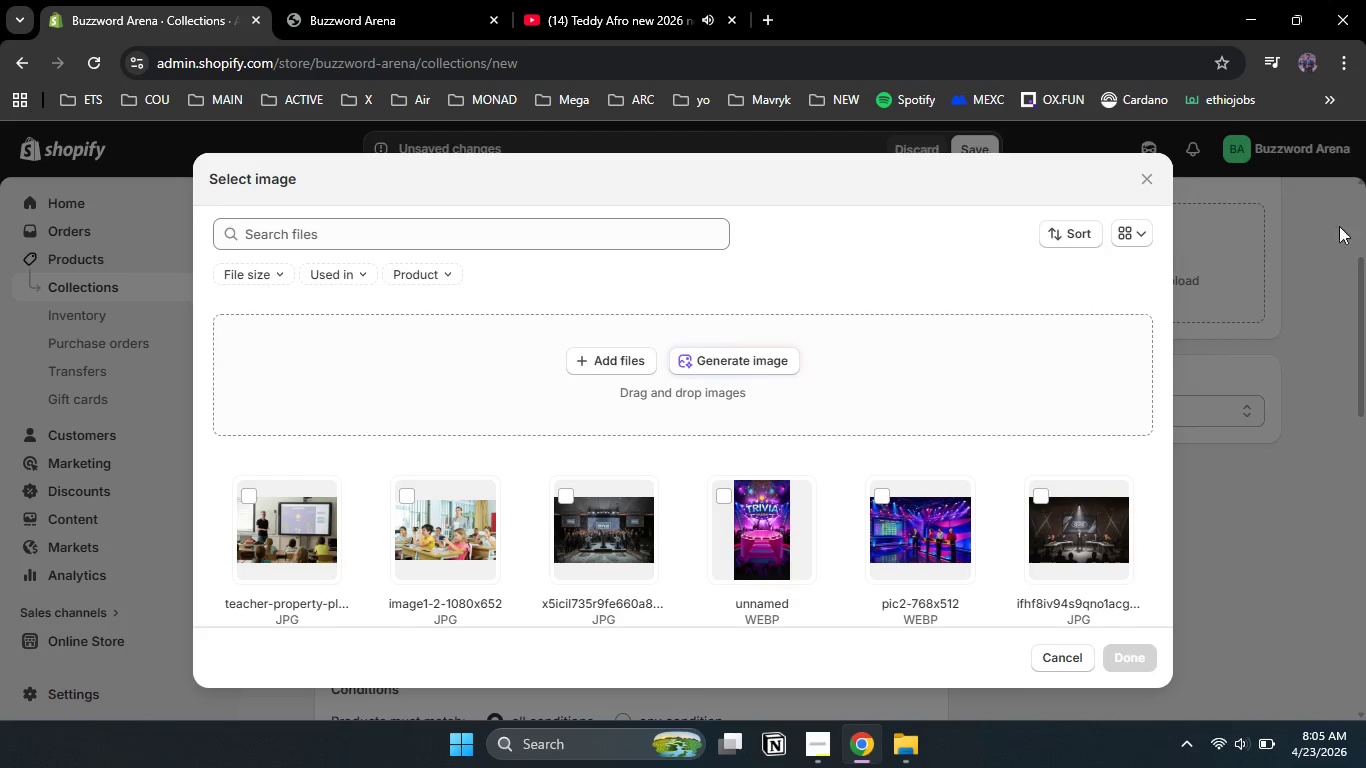 
wait(6.0)
 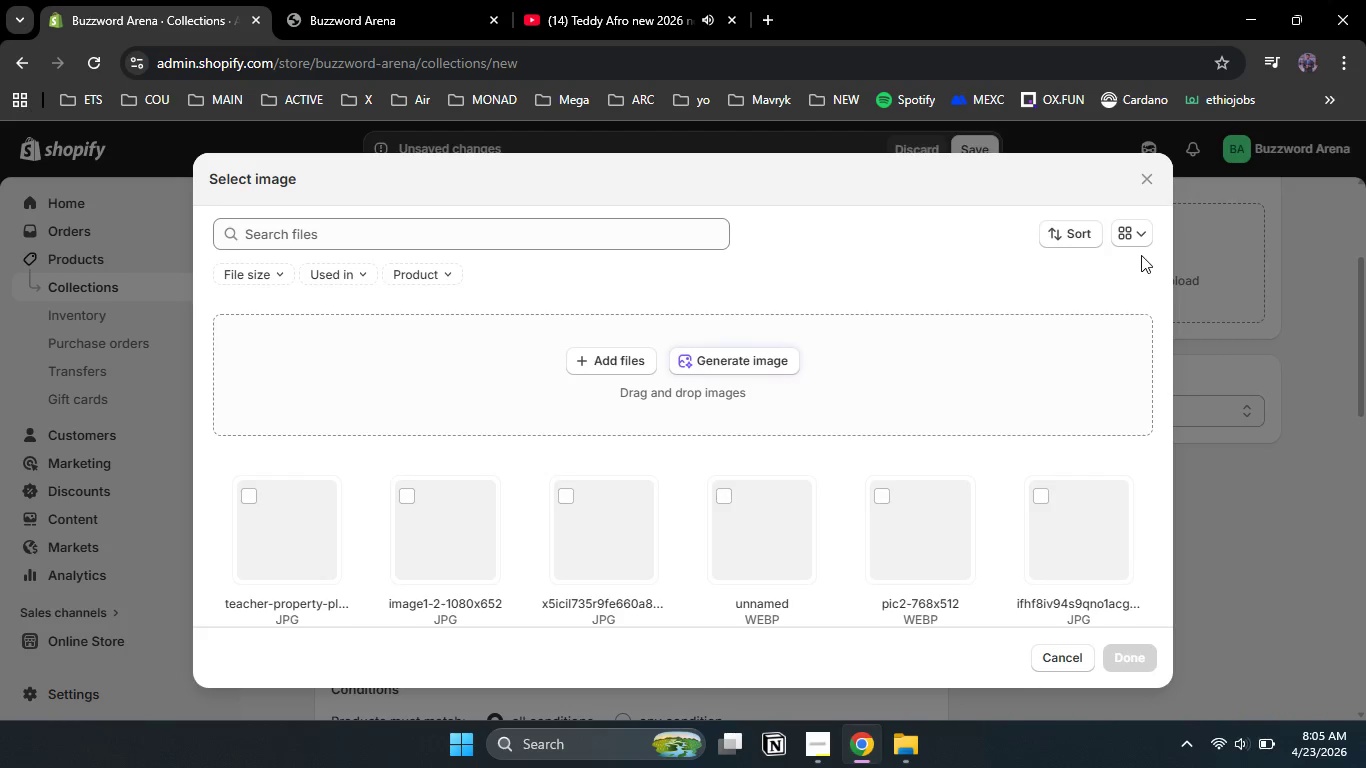 
left_click([1094, 515])
 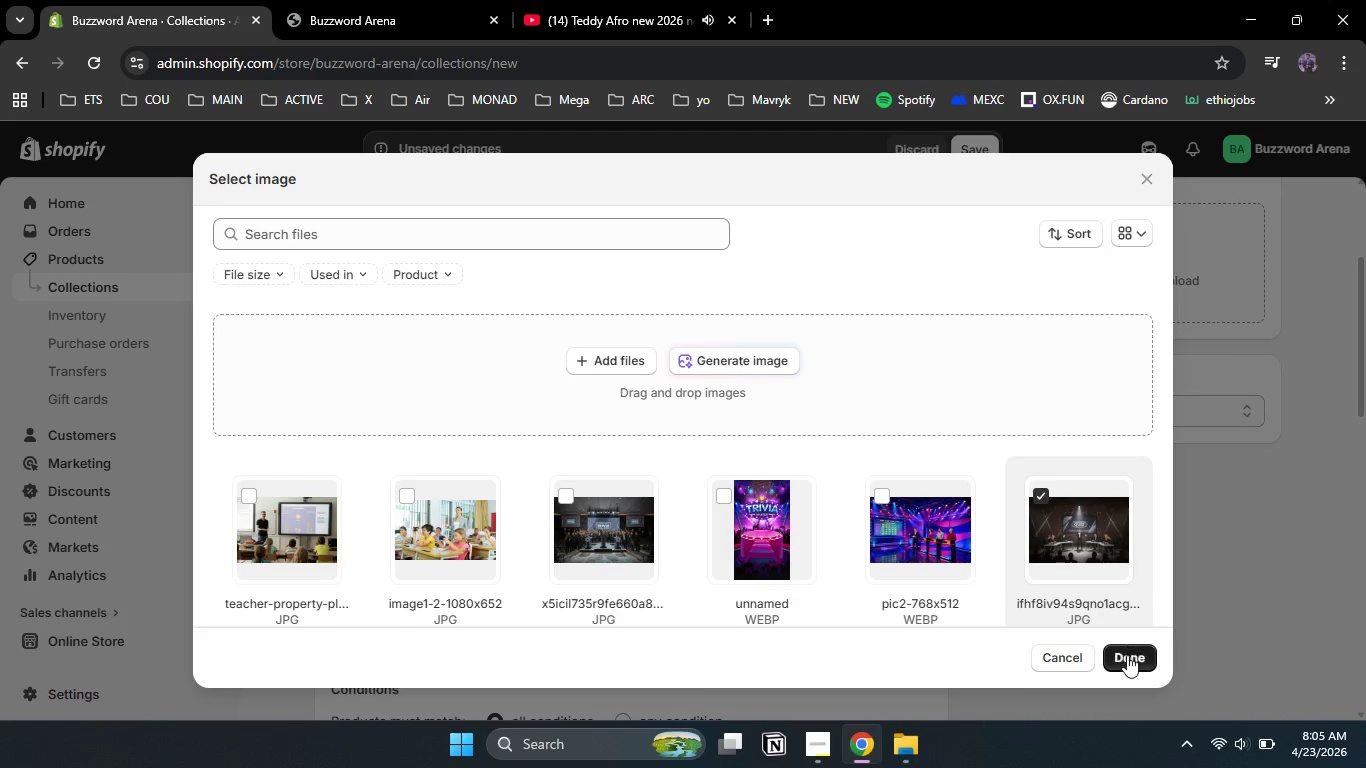 
left_click([1128, 657])
 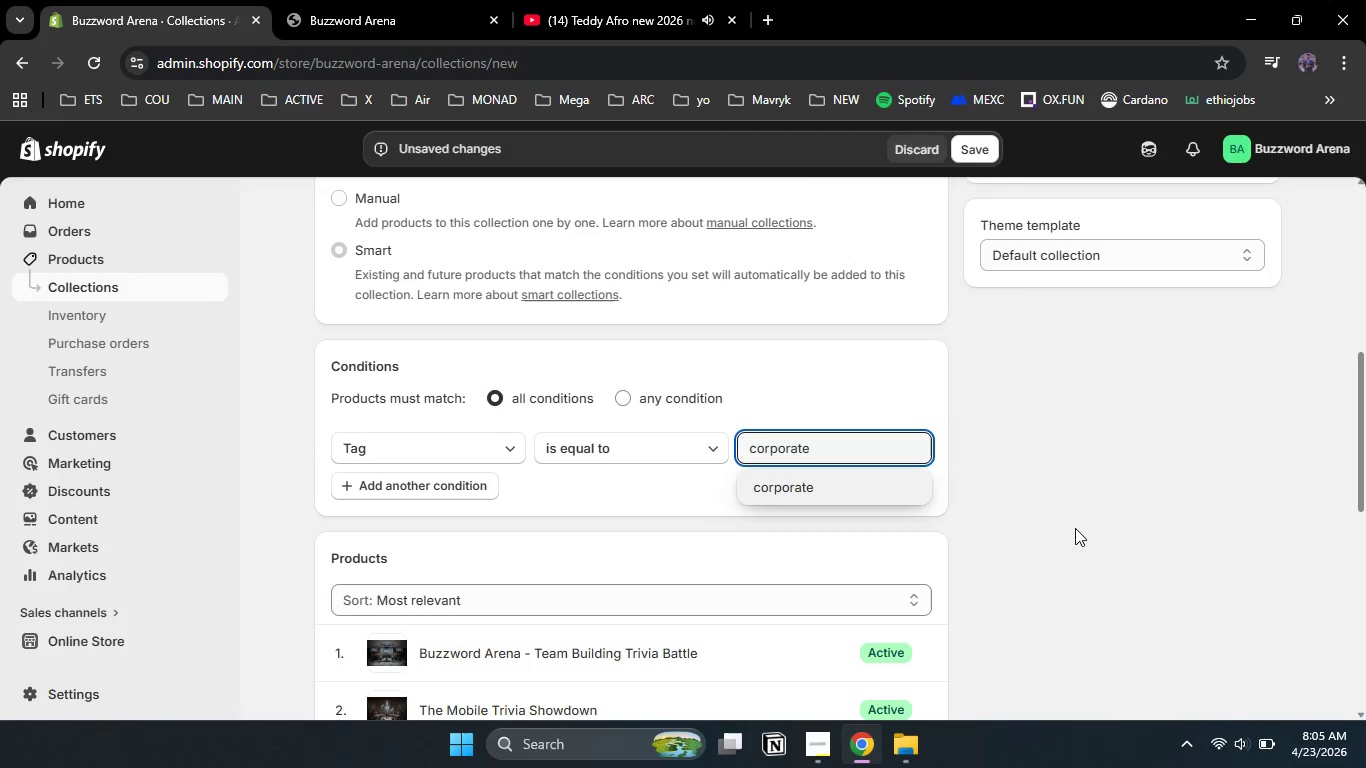 
left_click([1075, 528])
 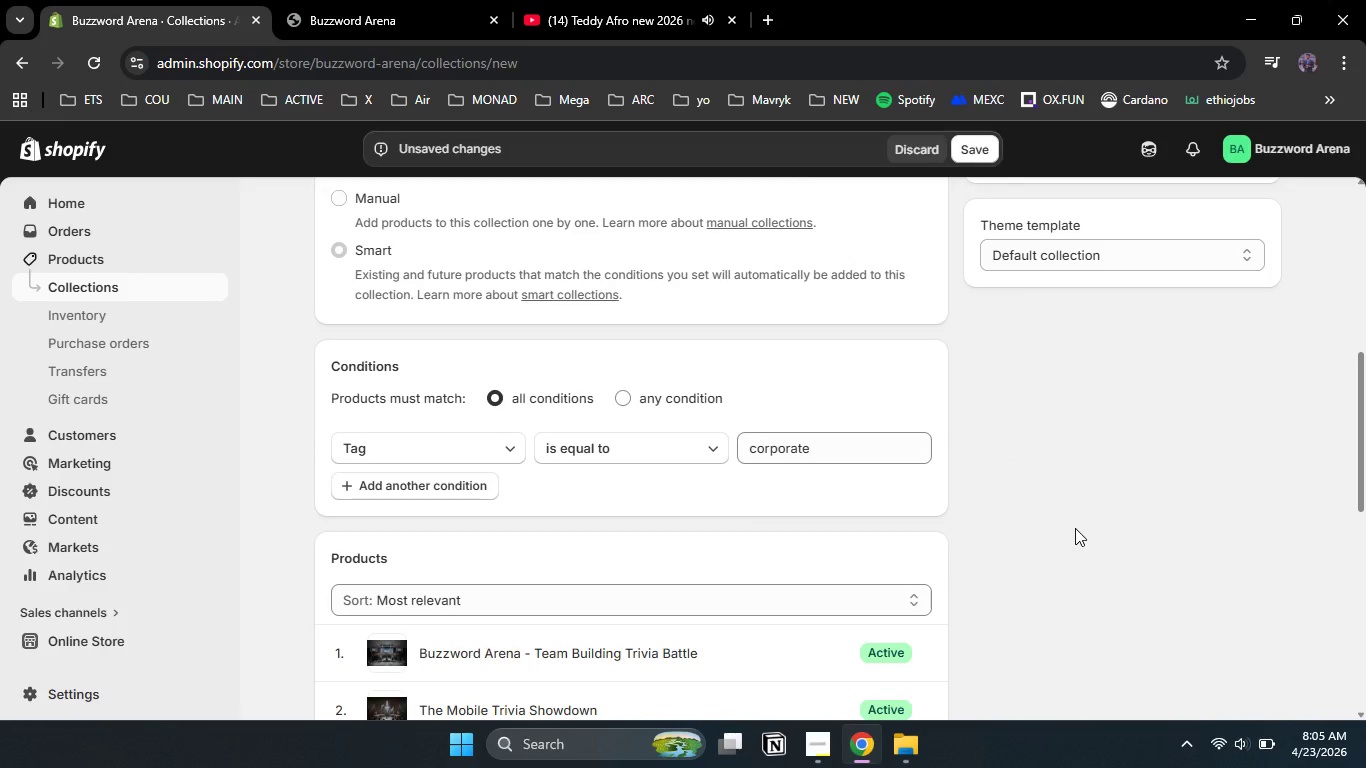 
scroll: coordinate [1075, 528], scroll_direction: up, amount: 2.0
 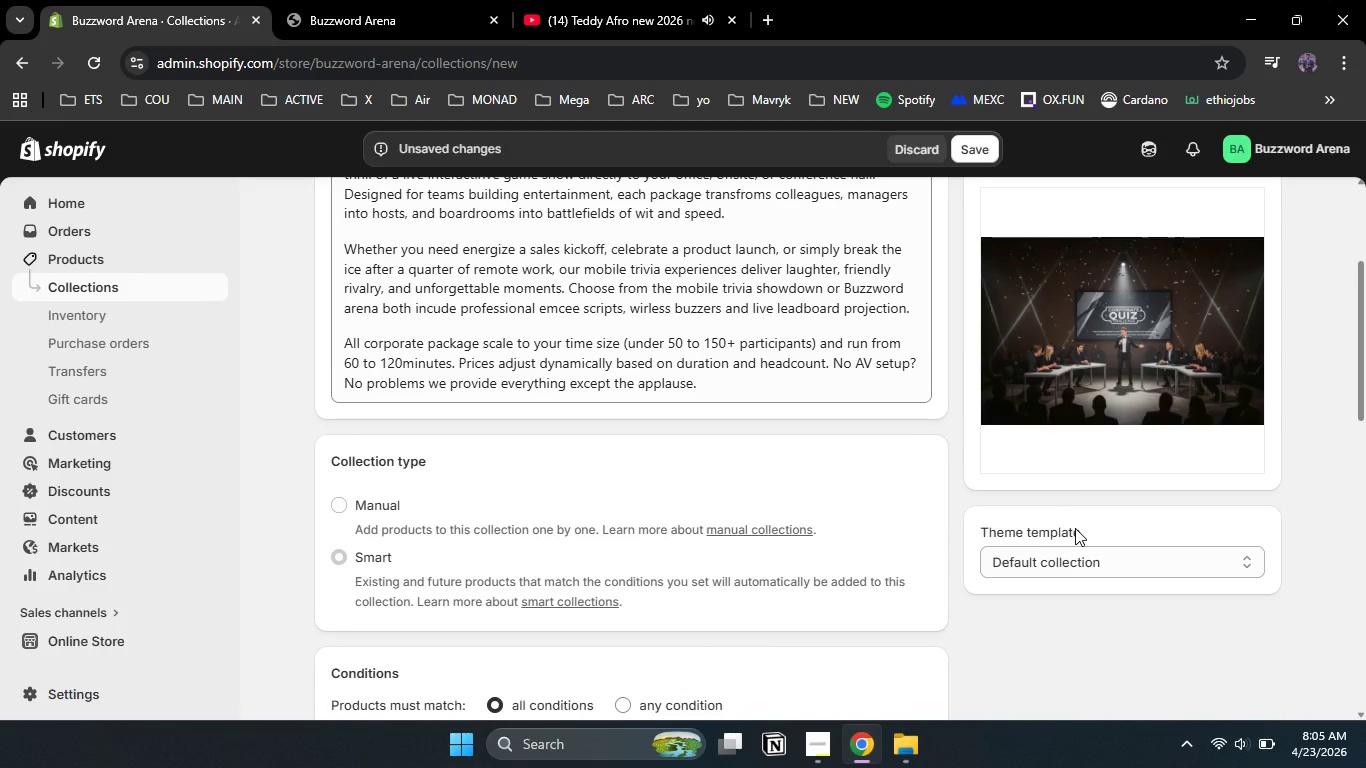 
scroll: coordinate [1075, 528], scroll_direction: none, amount: 0.0
 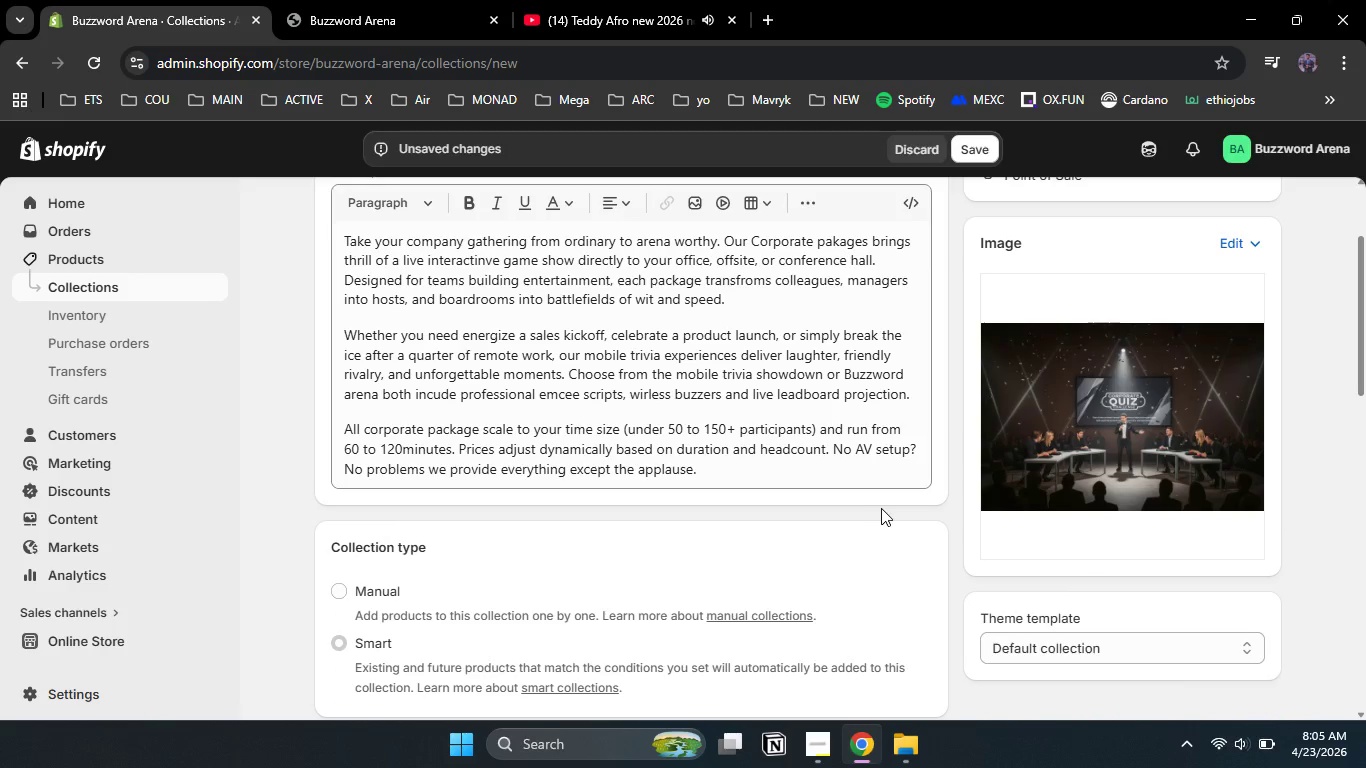 
left_click([732, 477])
 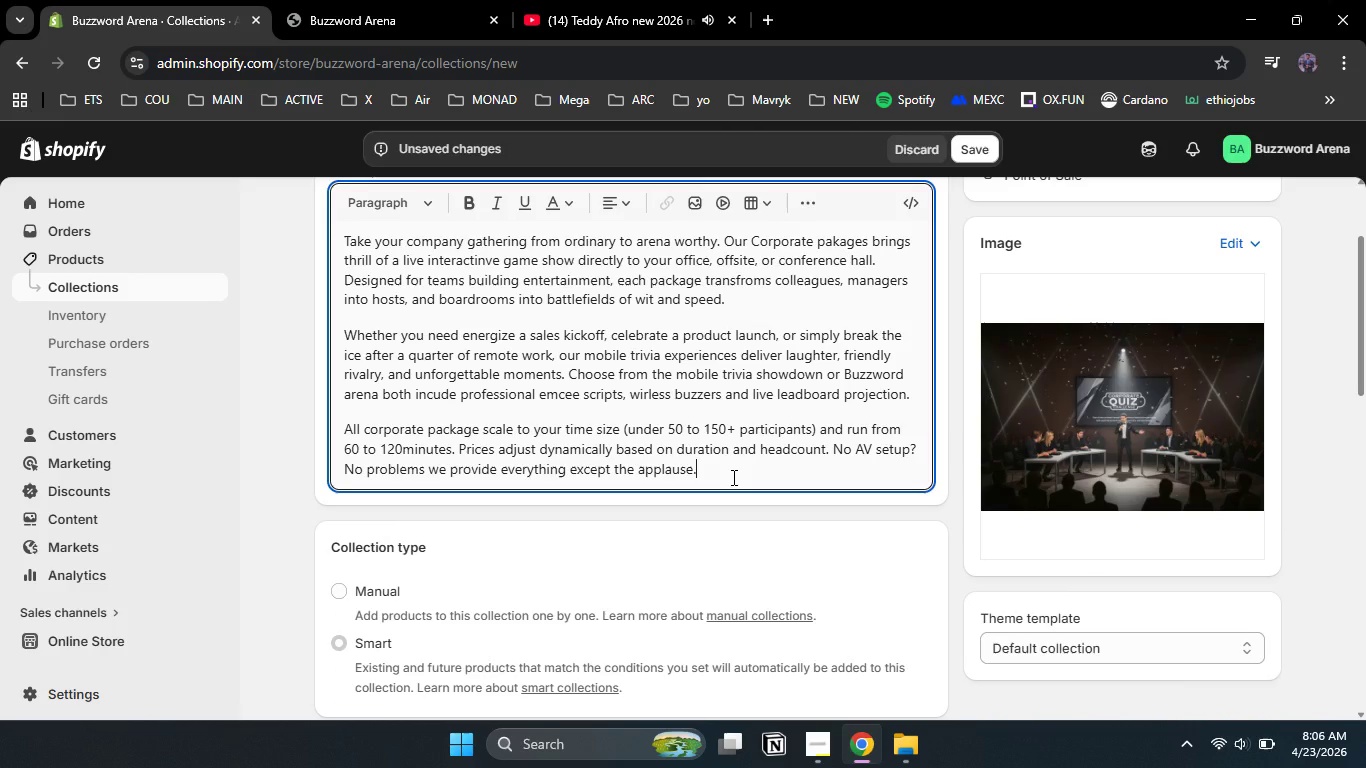 
hold_key(key=Enter, duration=0.31)